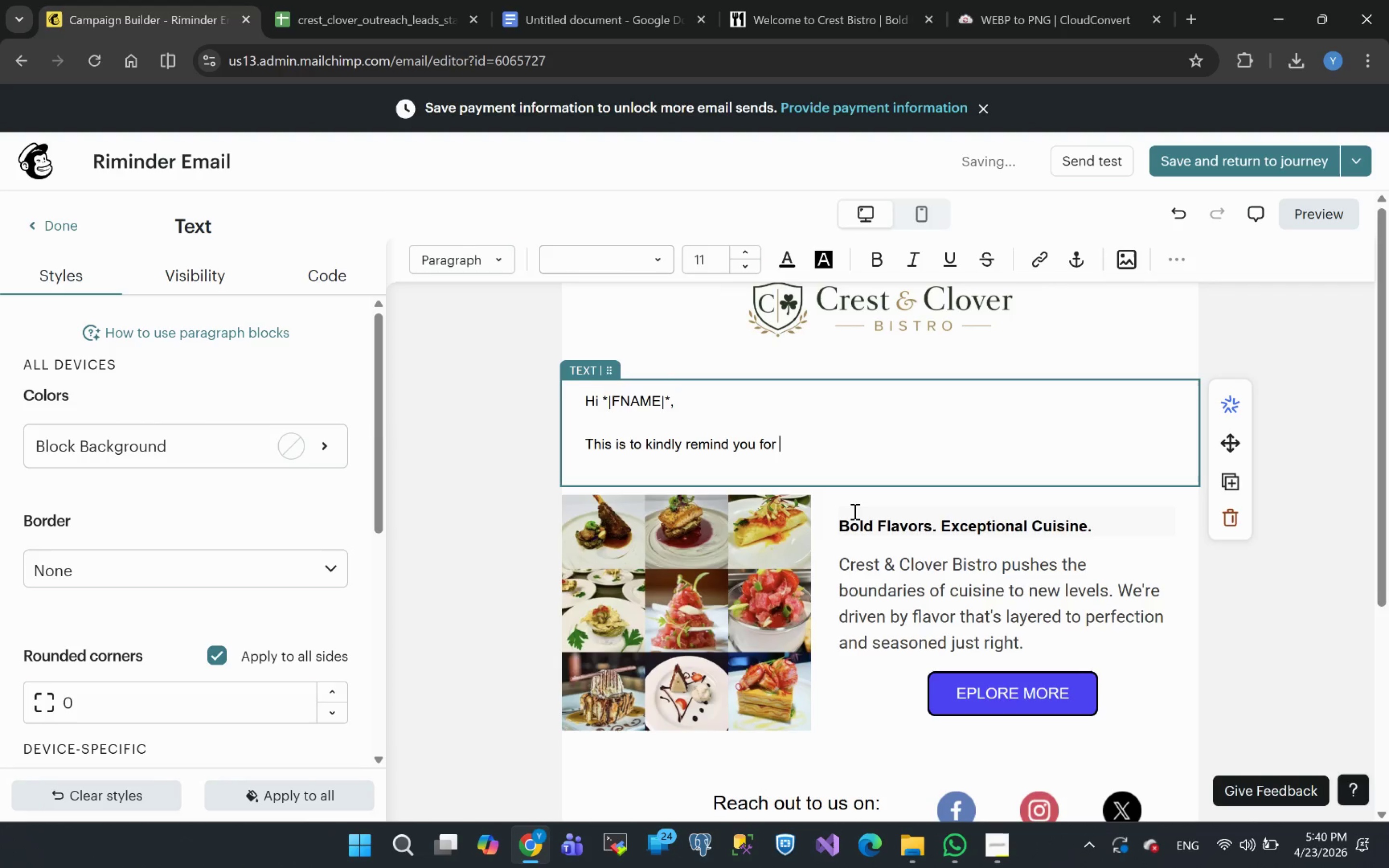 
type(your recent )
key(Backspace)
type(ly appointed )
 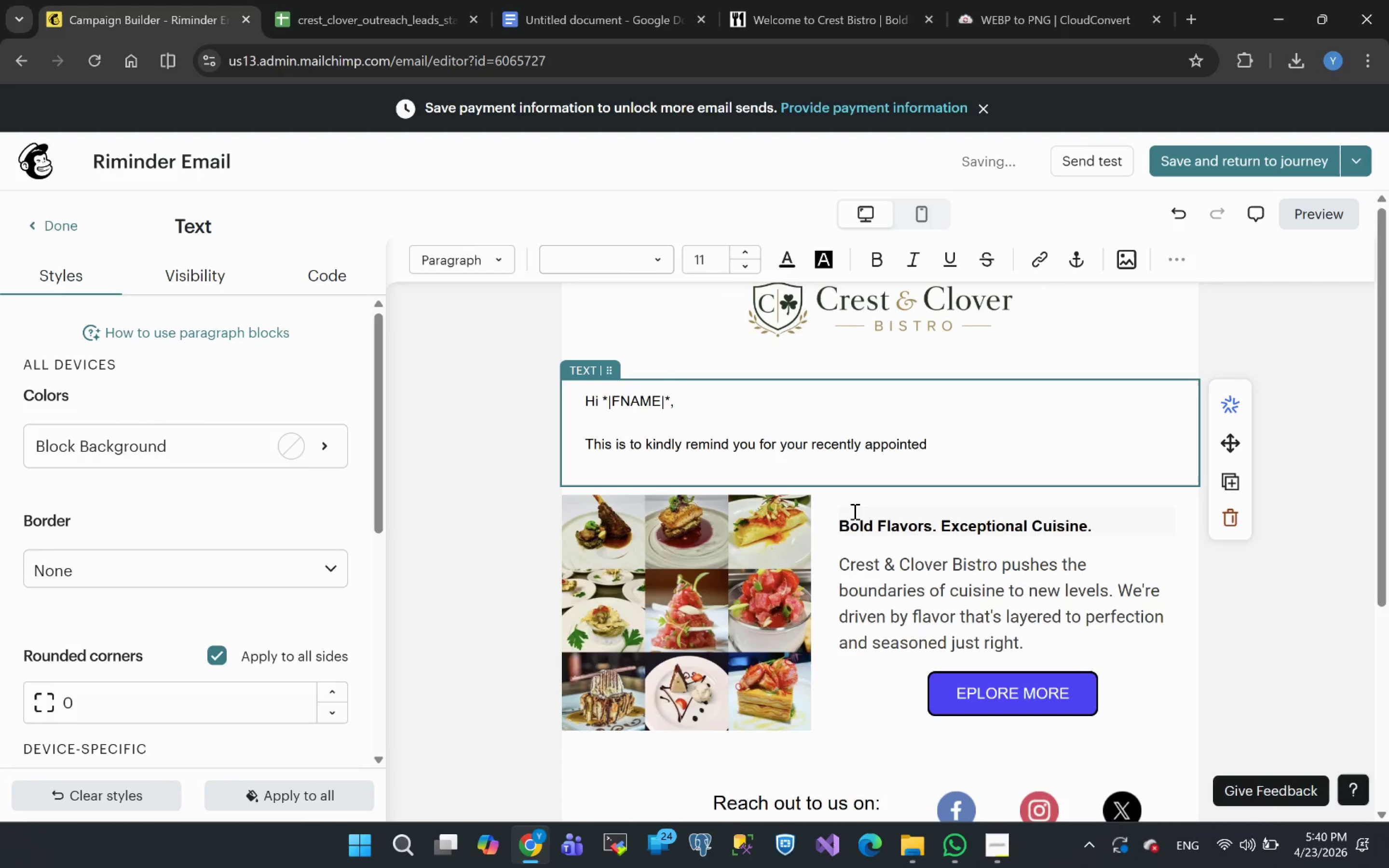 
type(w)
key(Backspace)
type(schedule)
 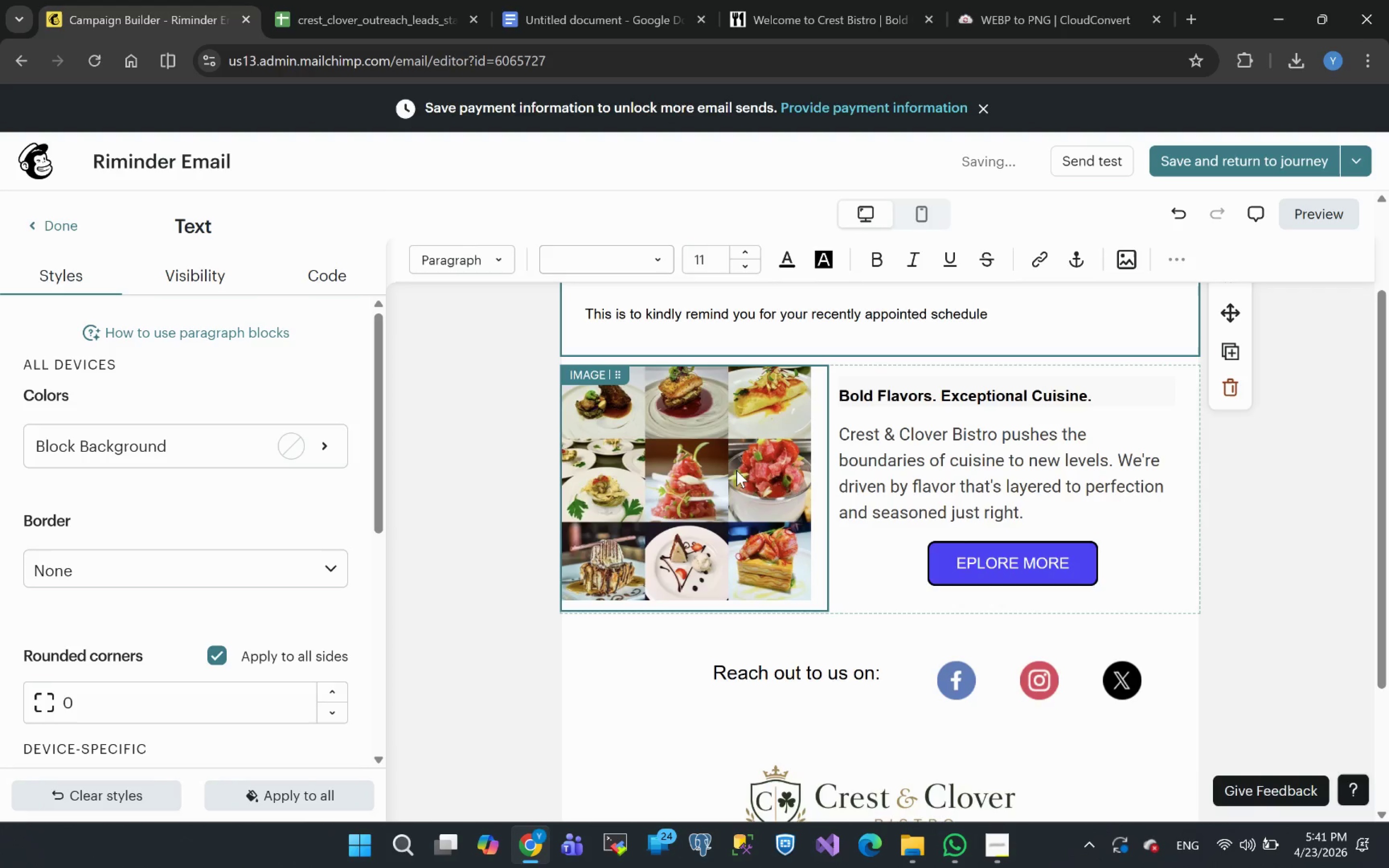 
wait(5.5)
 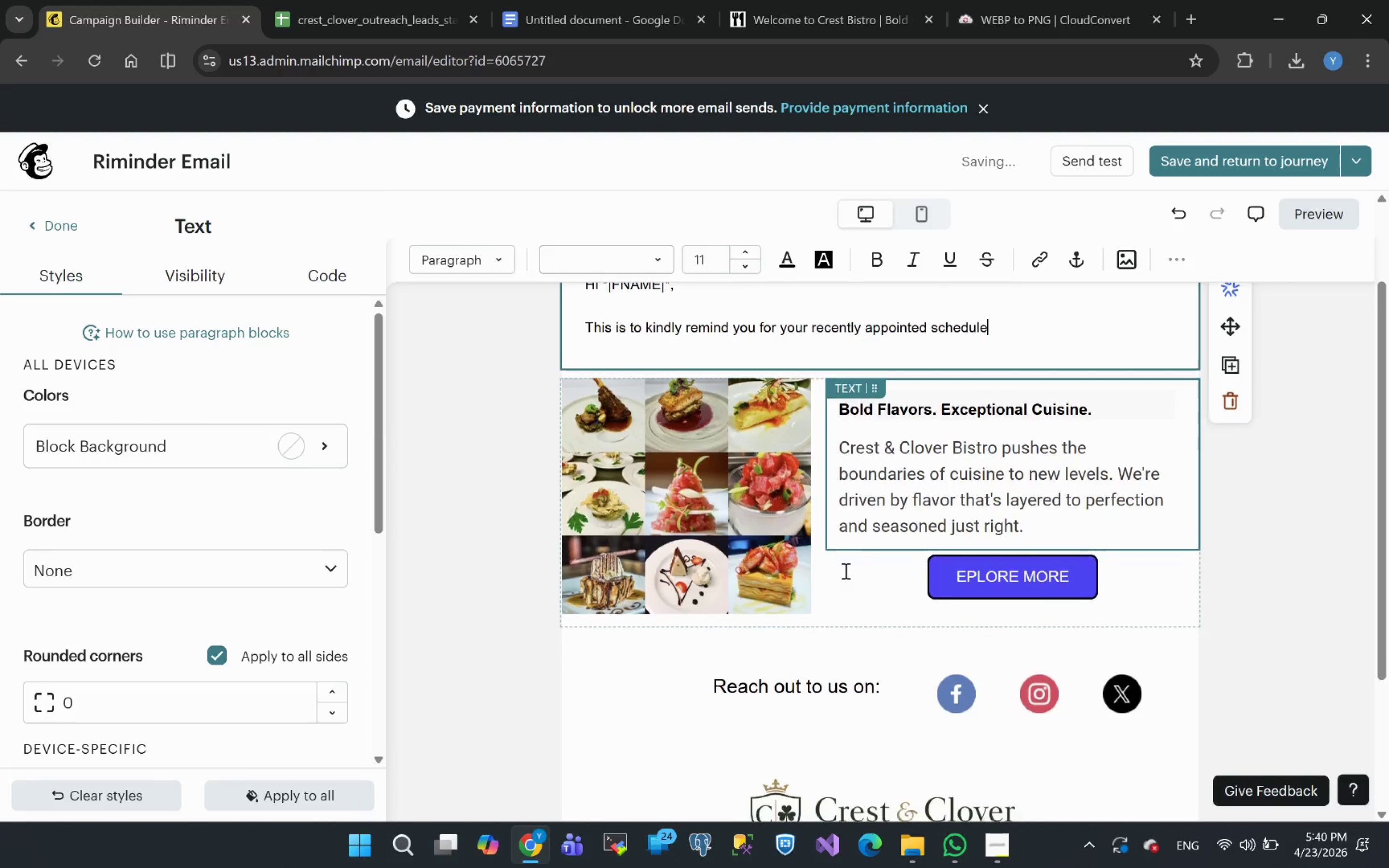 
left_click([736, 470])
 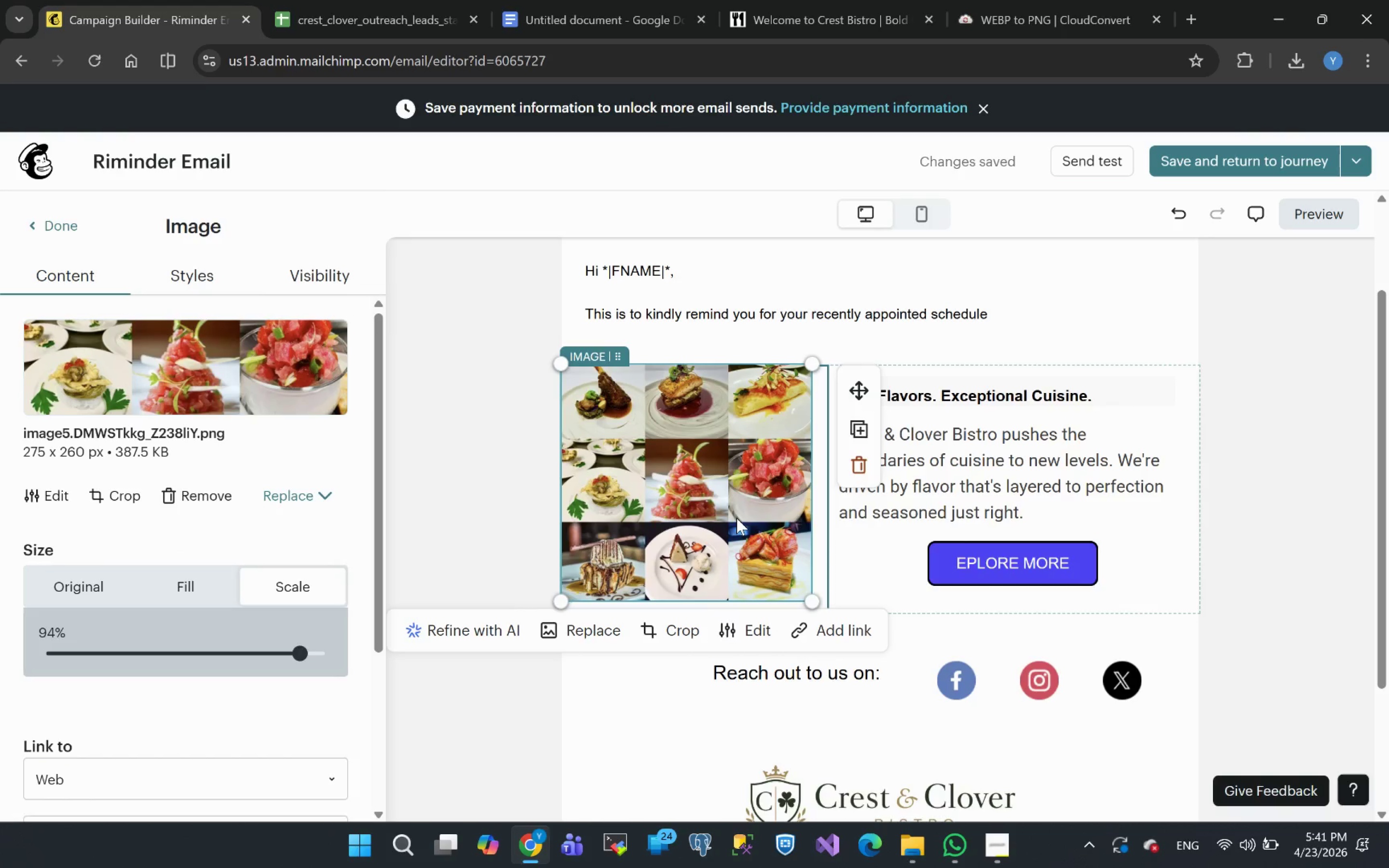 
wait(14.53)
 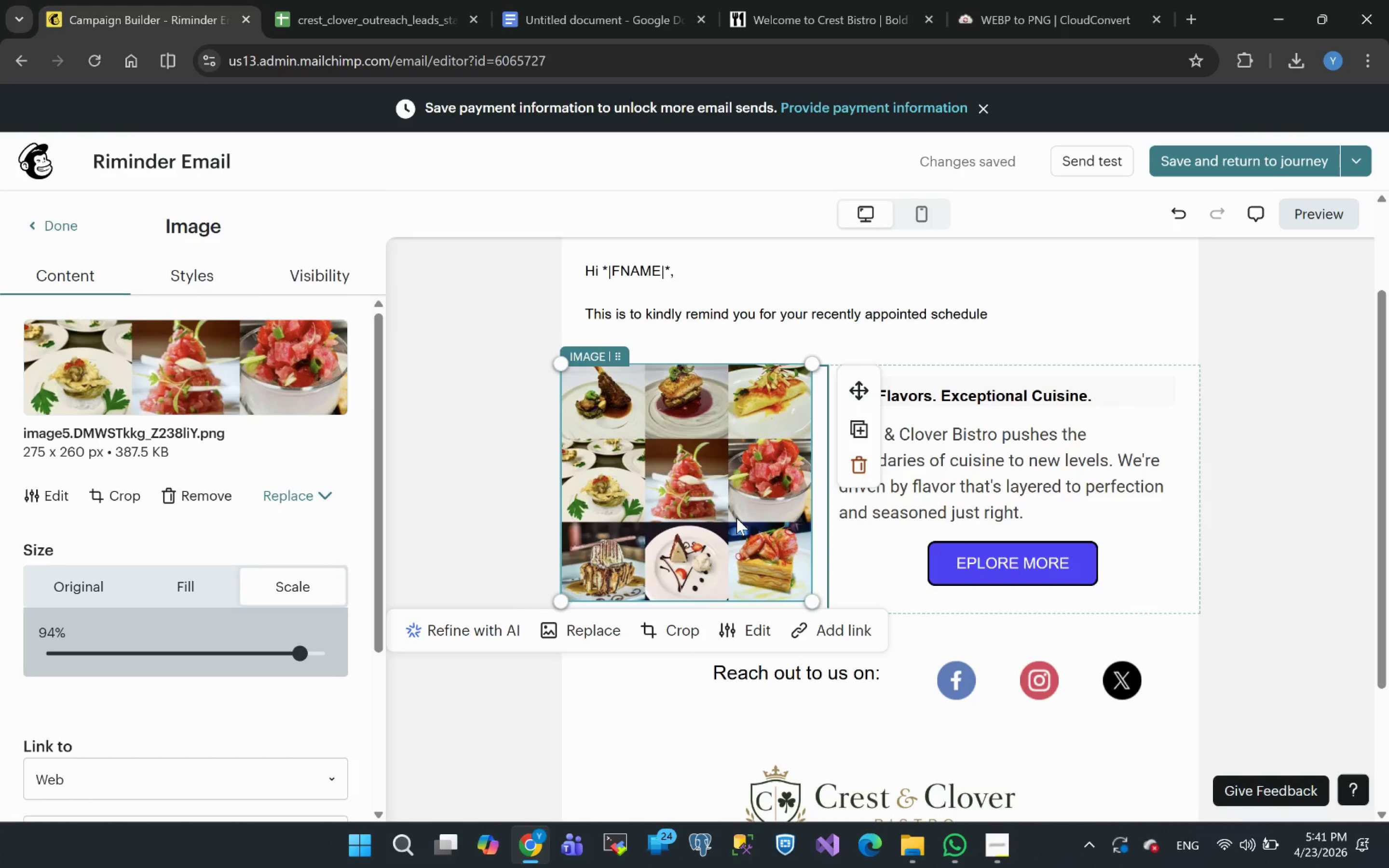 
left_click([862, 464])
 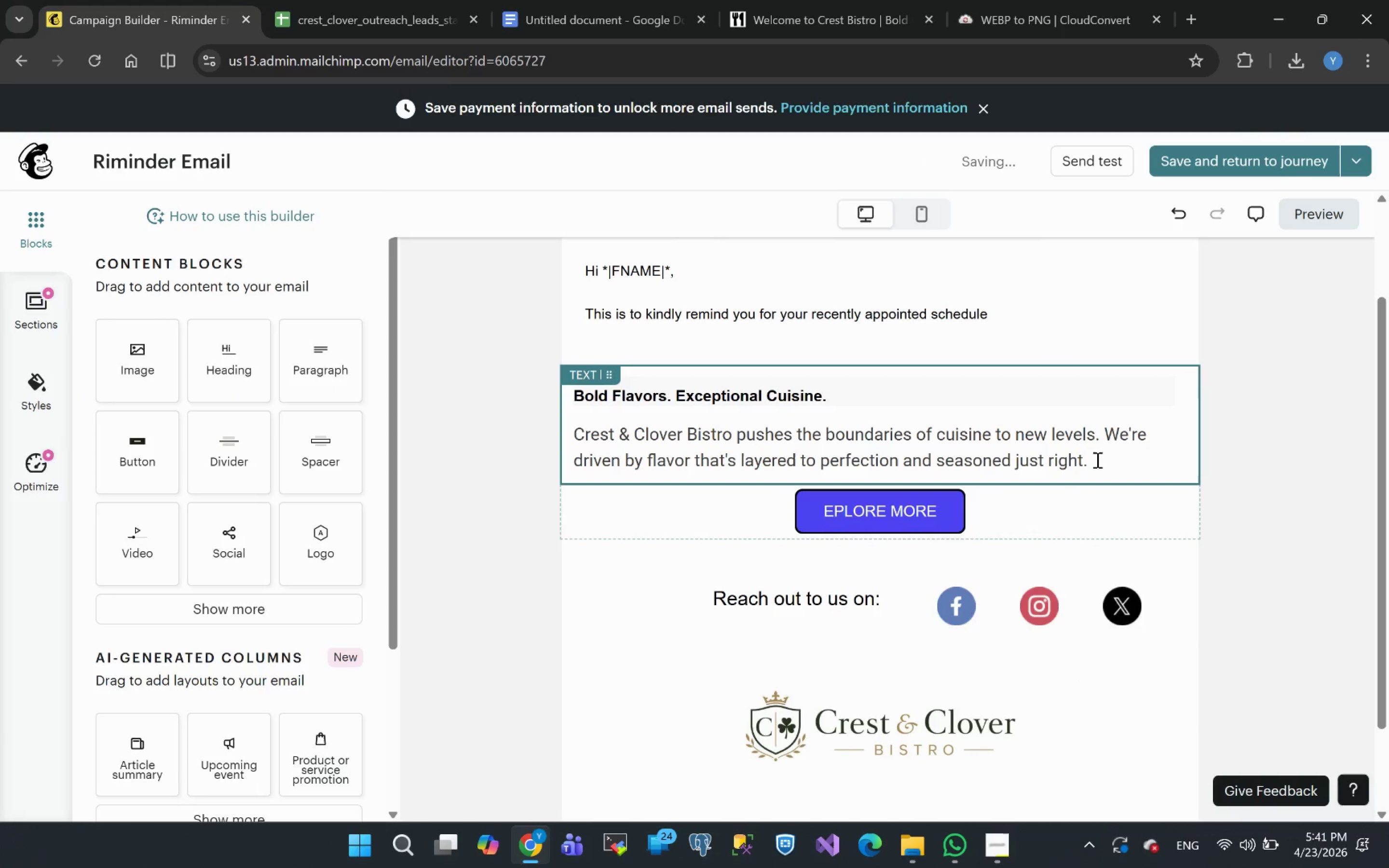 
wait(8.33)
 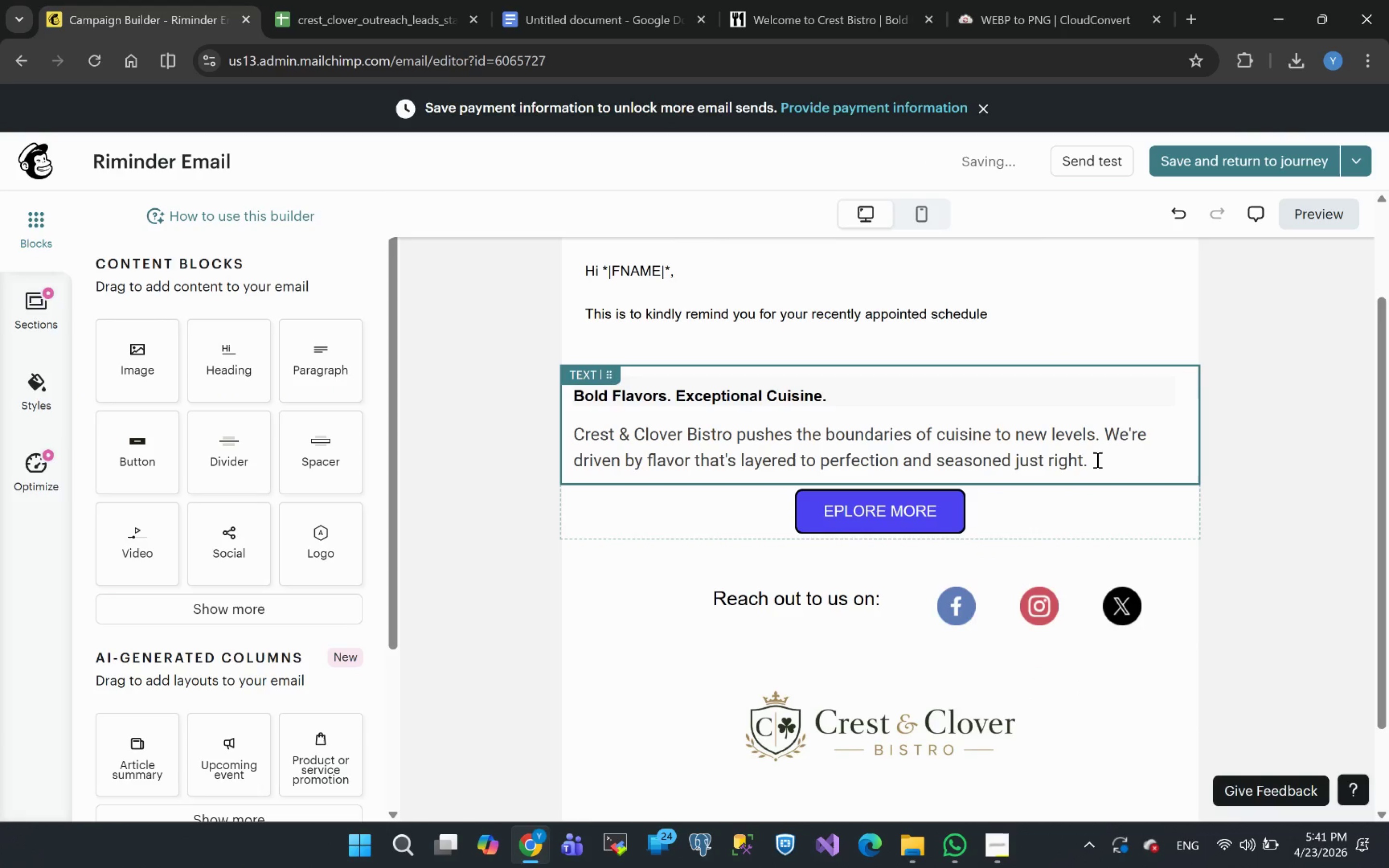 
left_click([833, 512])
 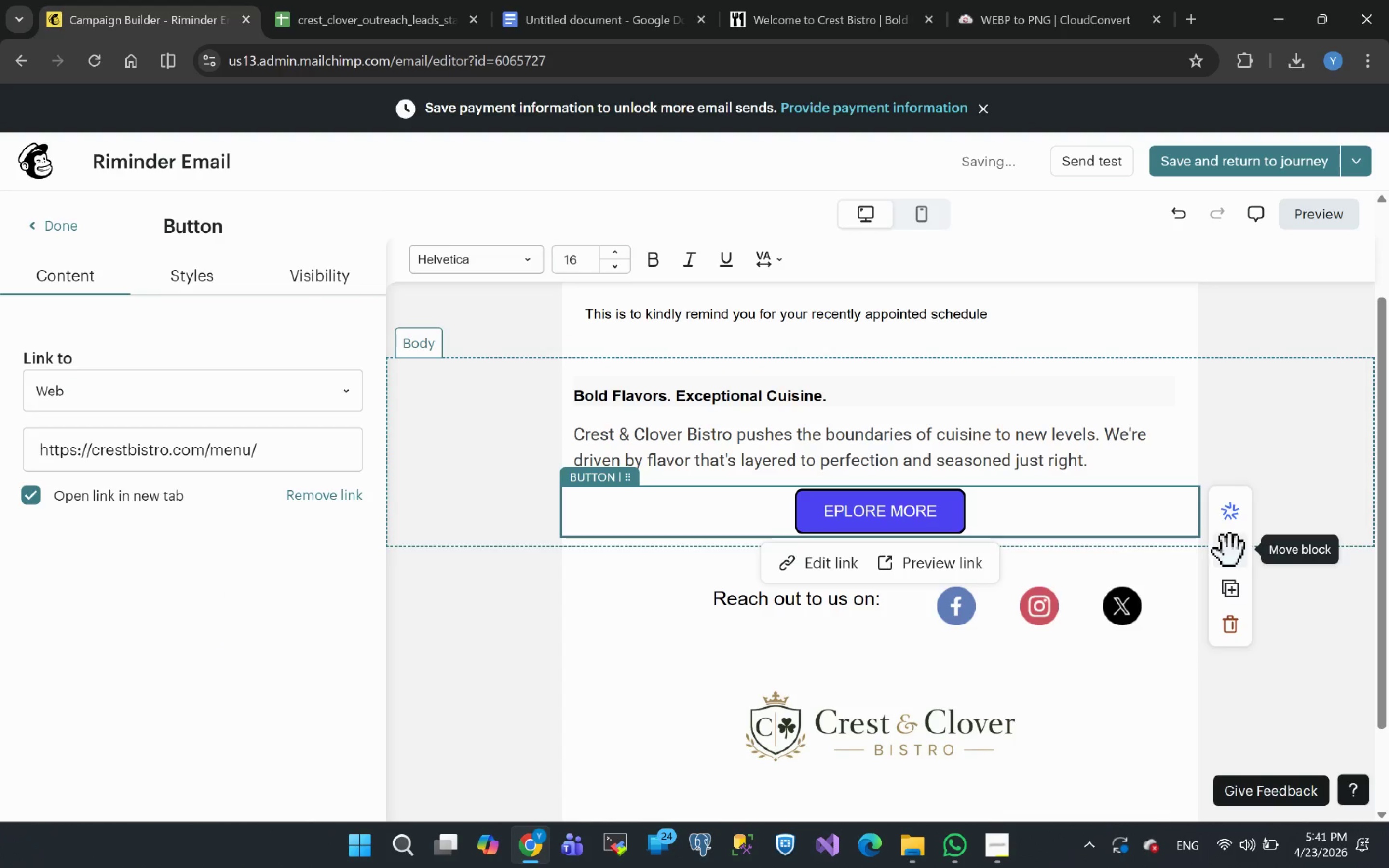 
left_click_drag(start_coordinate=[1234, 561], to_coordinate=[841, 463])
 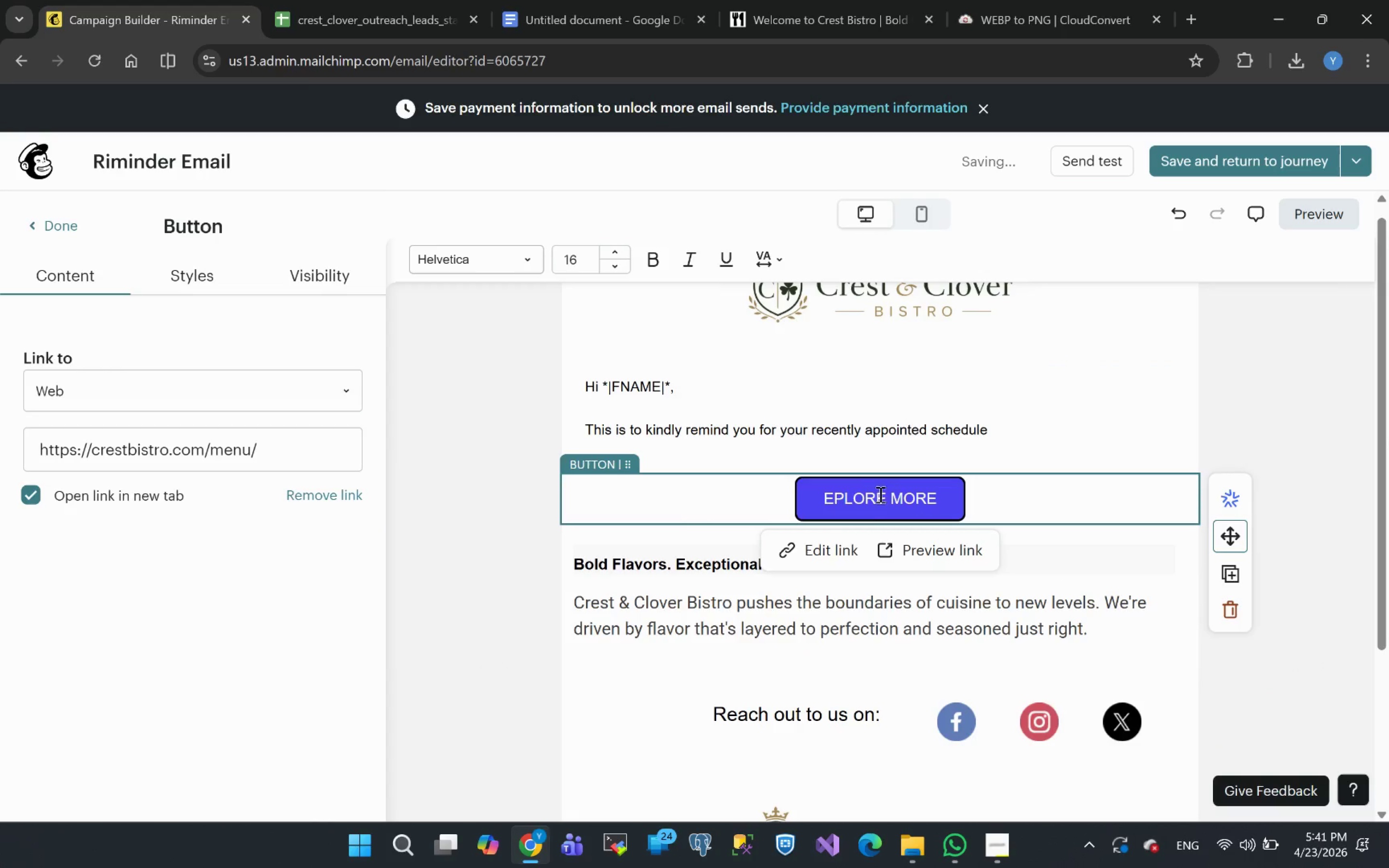 
double_click([870, 500])
 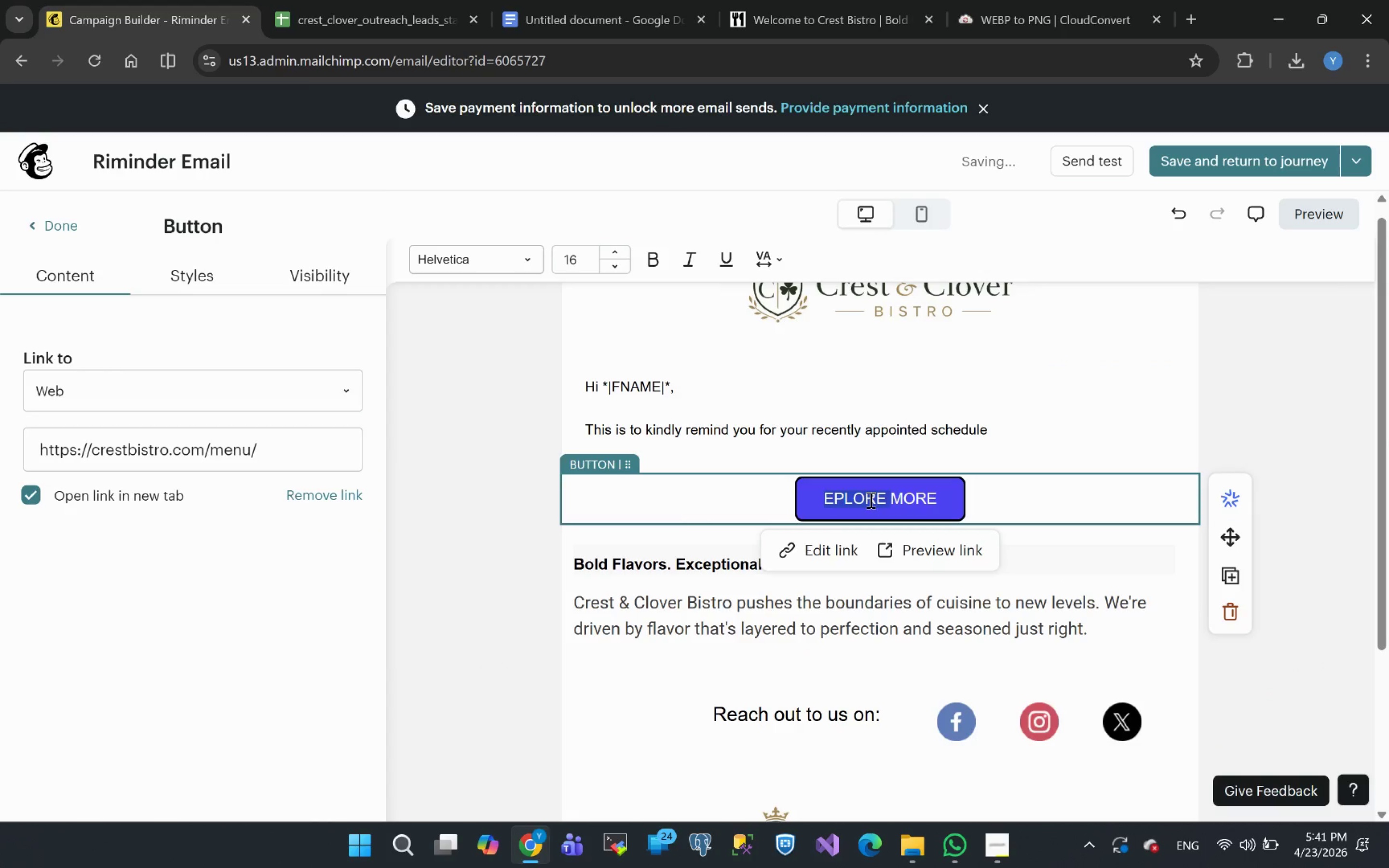 
double_click([870, 500])
 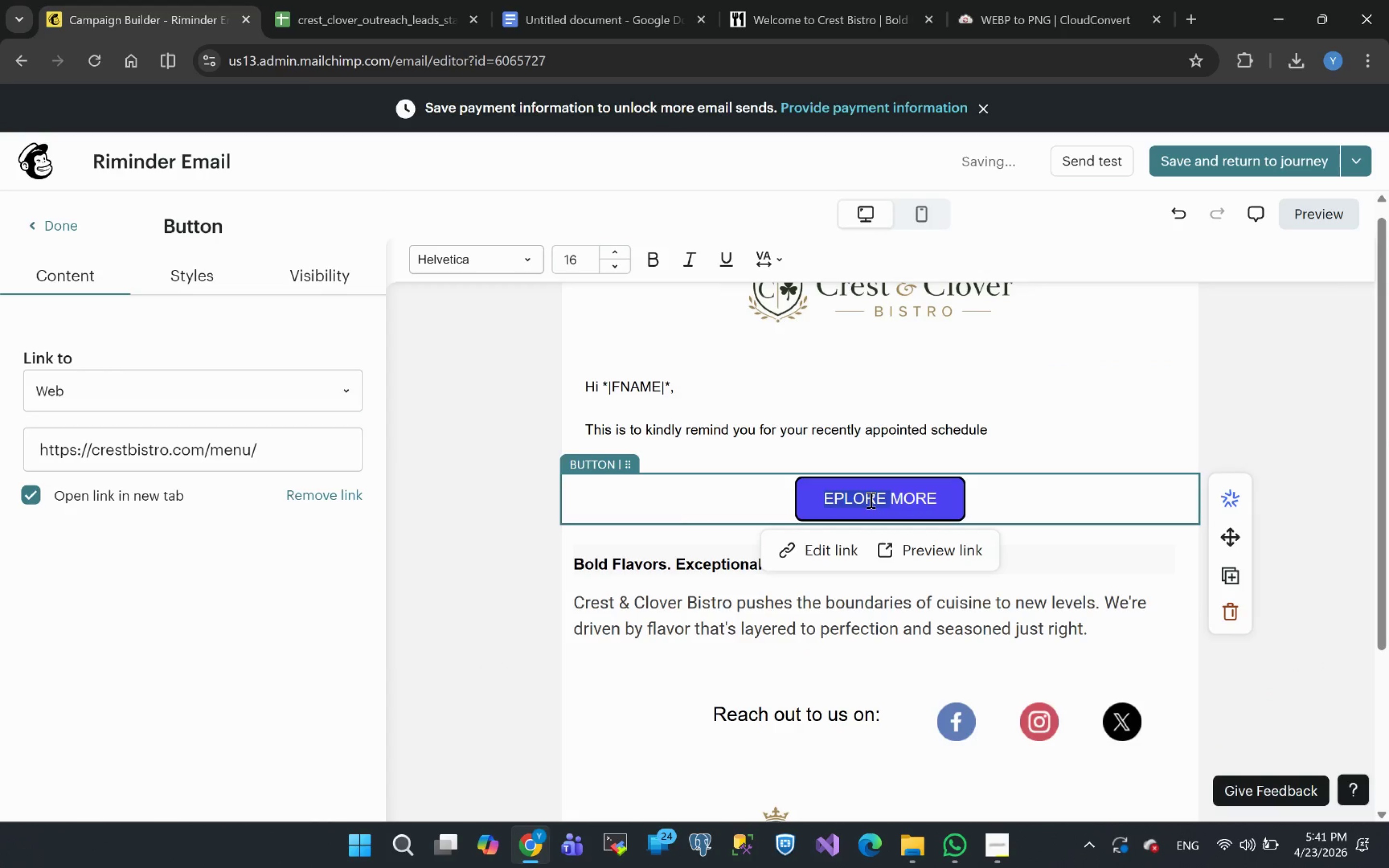 
key(Control+A)
 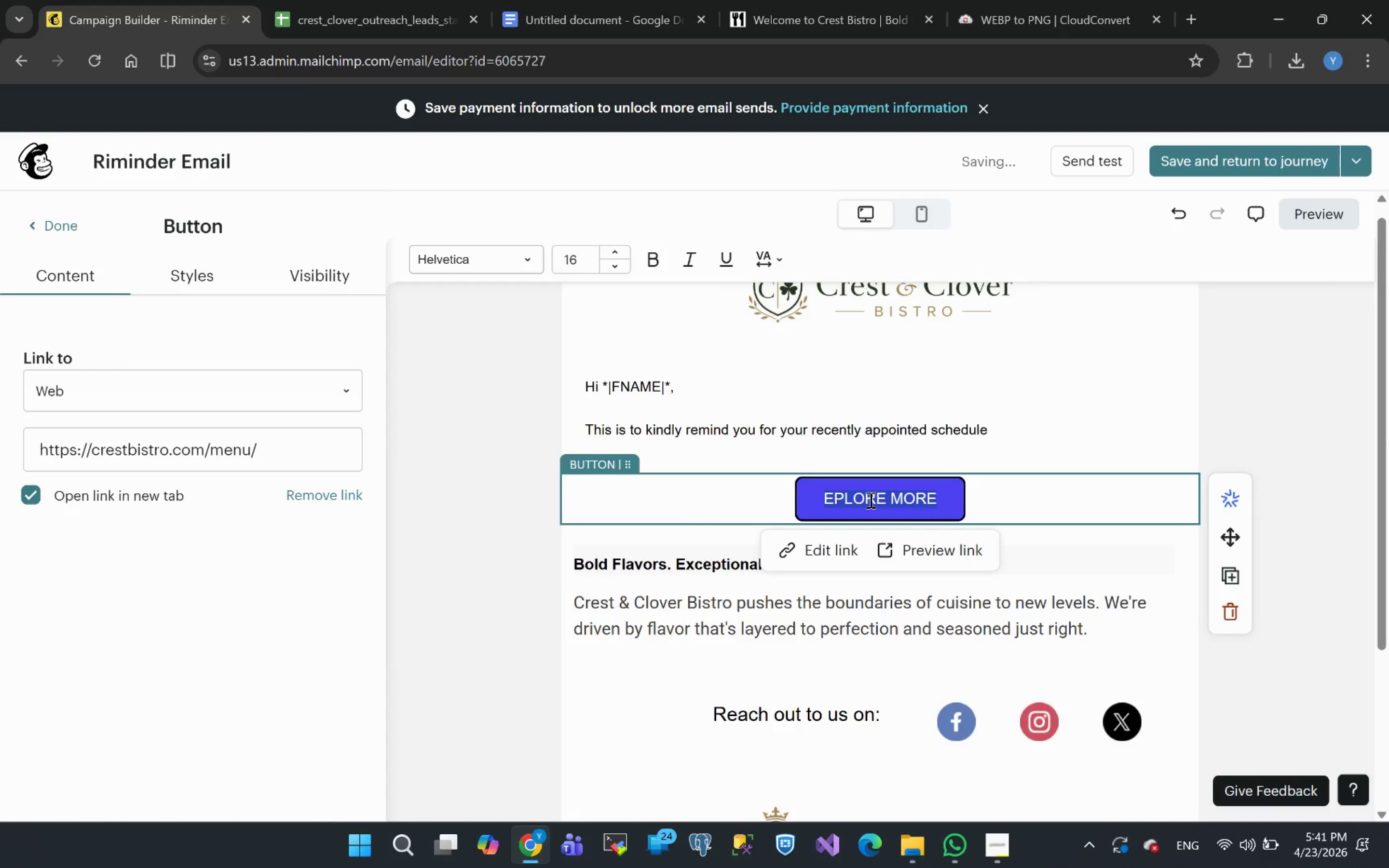 
type(Add To Calendwer )
key(Backspace)
key(Backspace)
key(Backspace)
key(Backspace)
type(ar )
key(Backspace)
 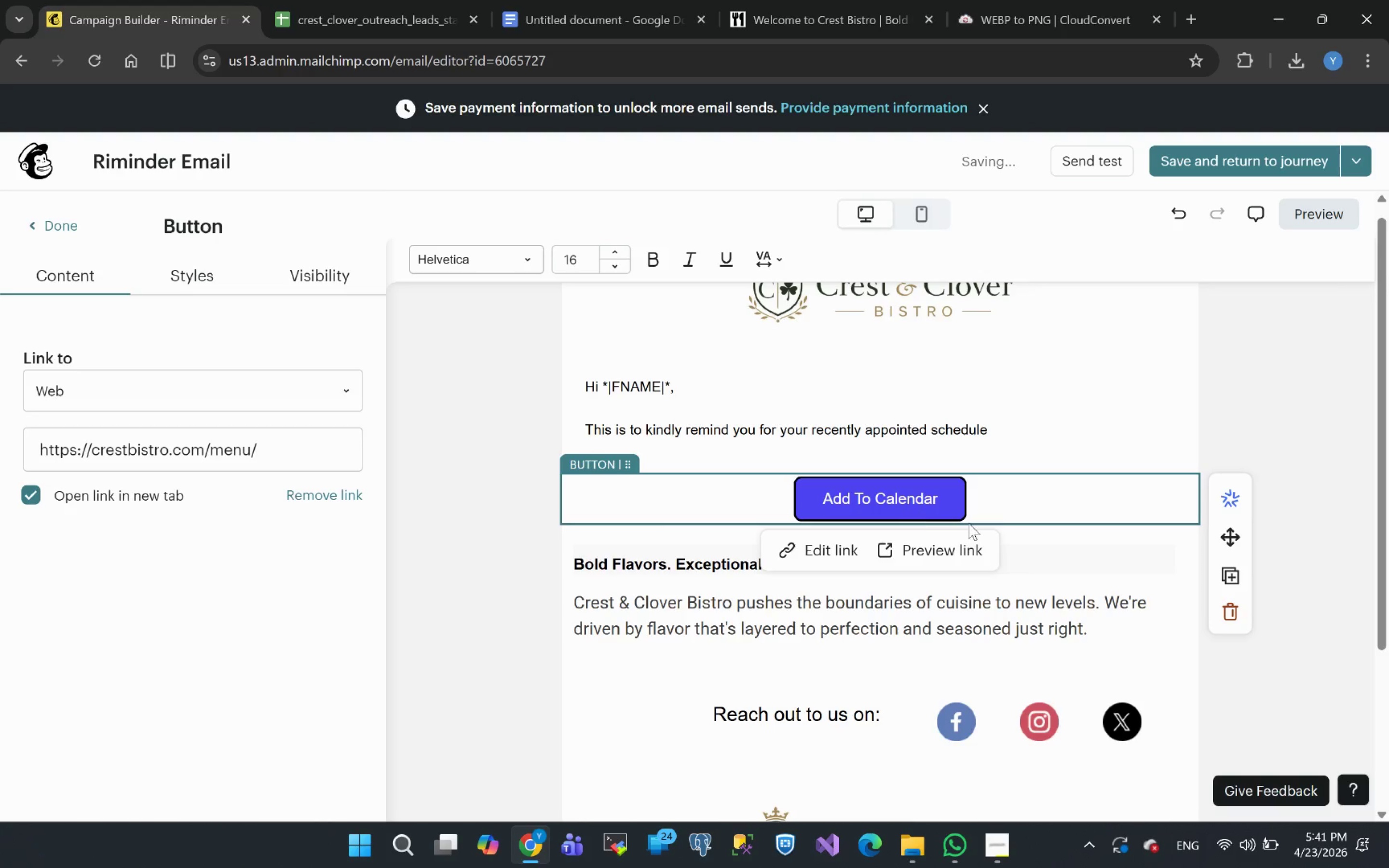 
left_click([1068, 506])
 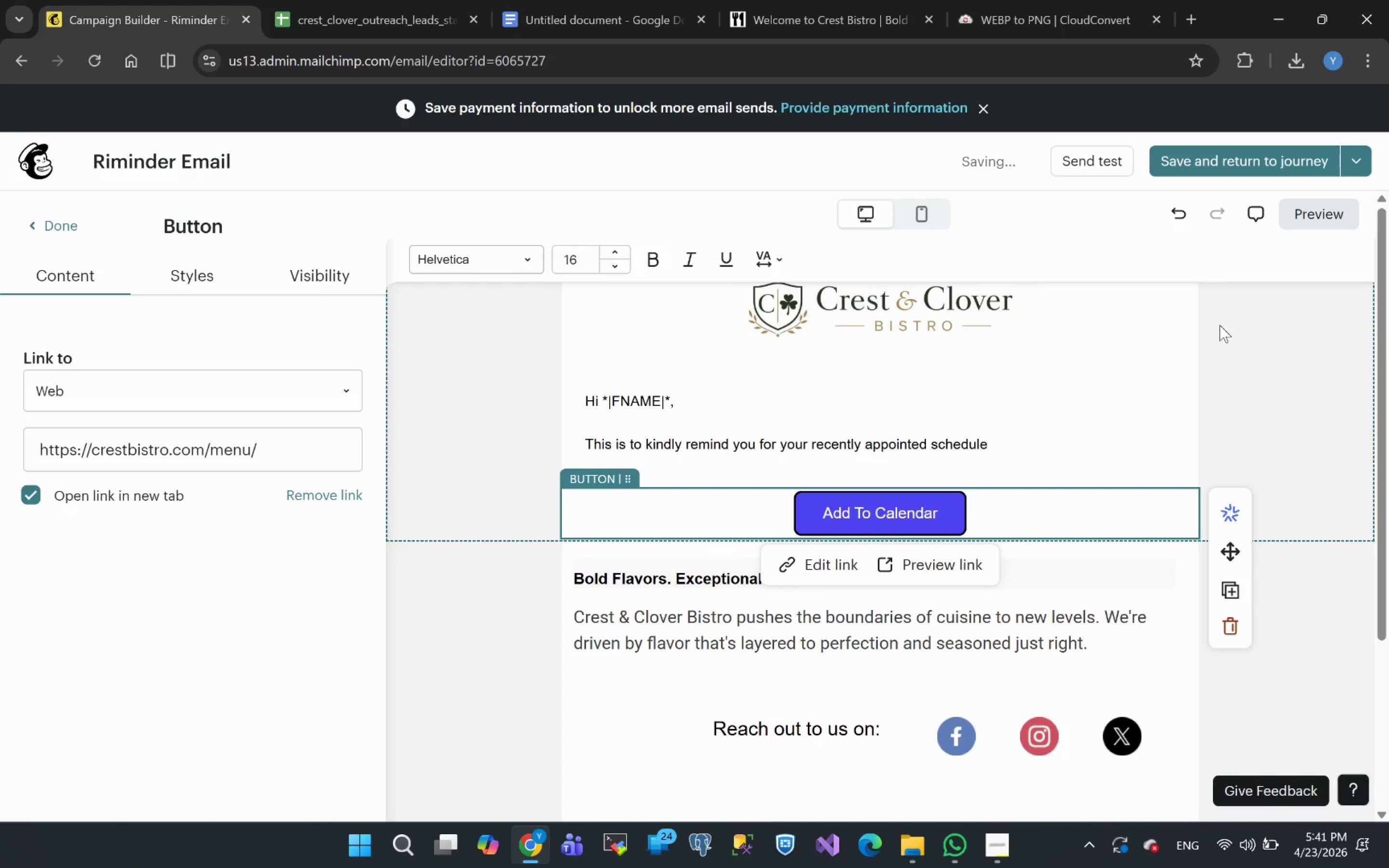 
left_click([1249, 159])
 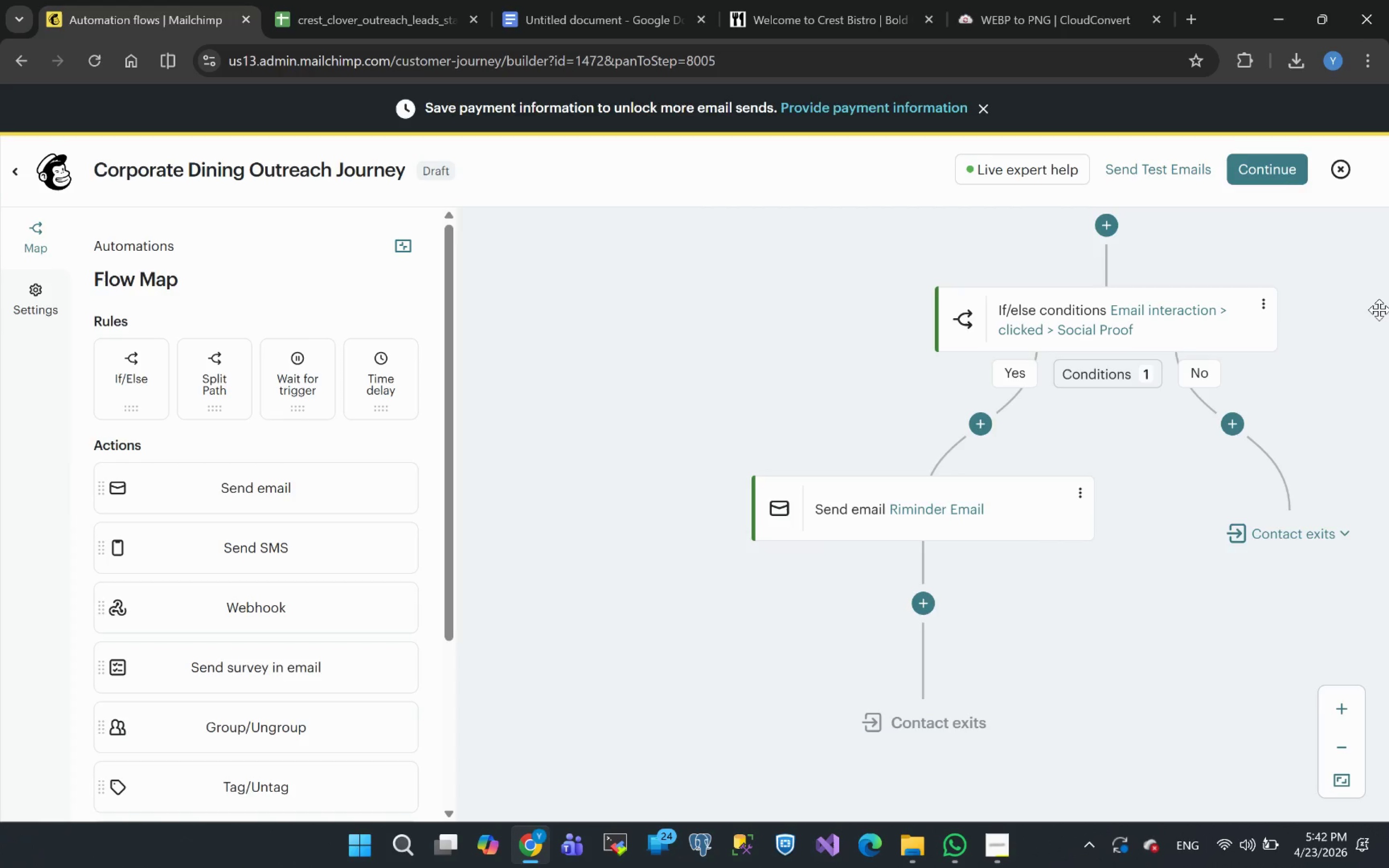 
wait(24.5)
 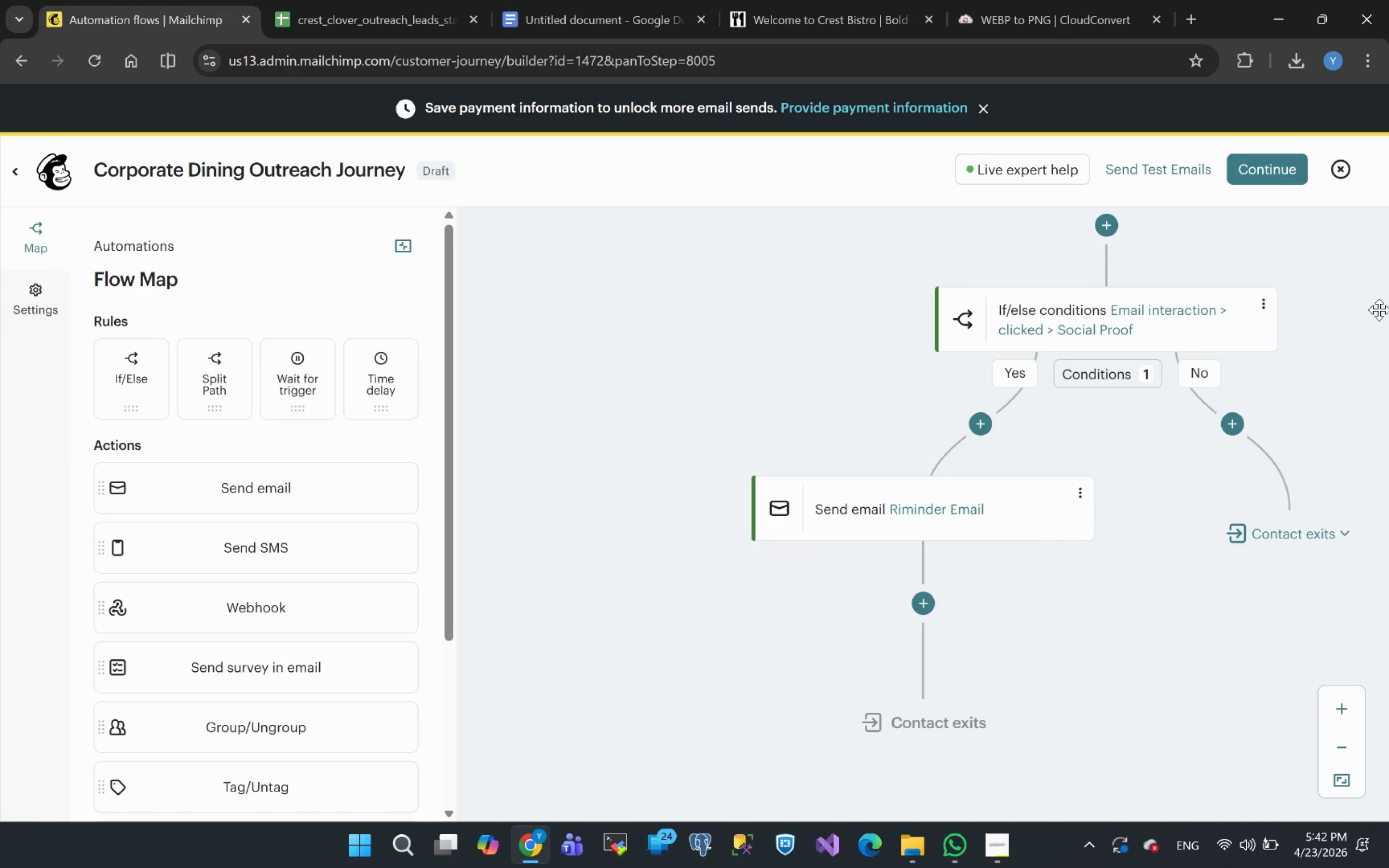 
mouse_move([1183, 602])
 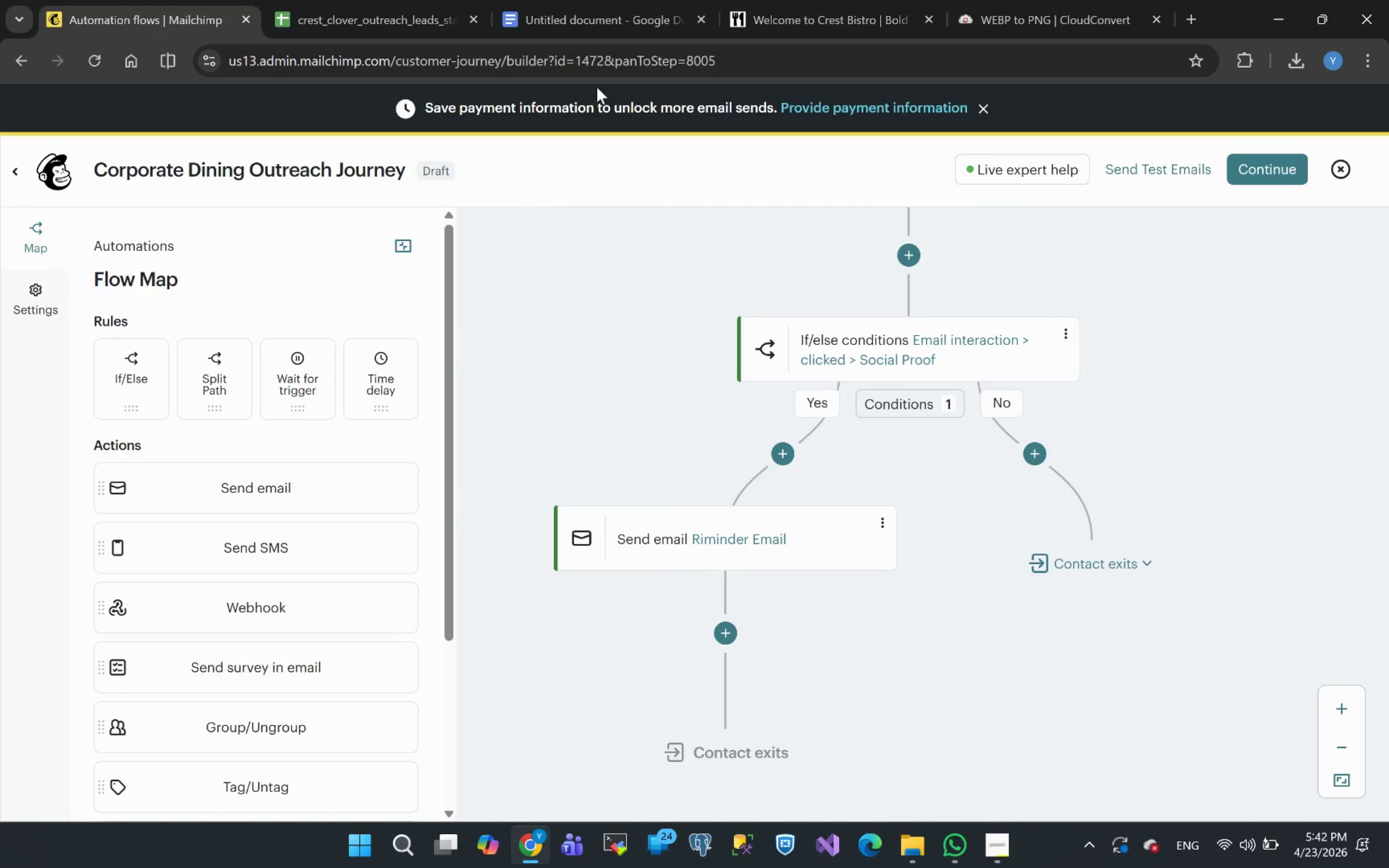 
left_click([579, 27])
 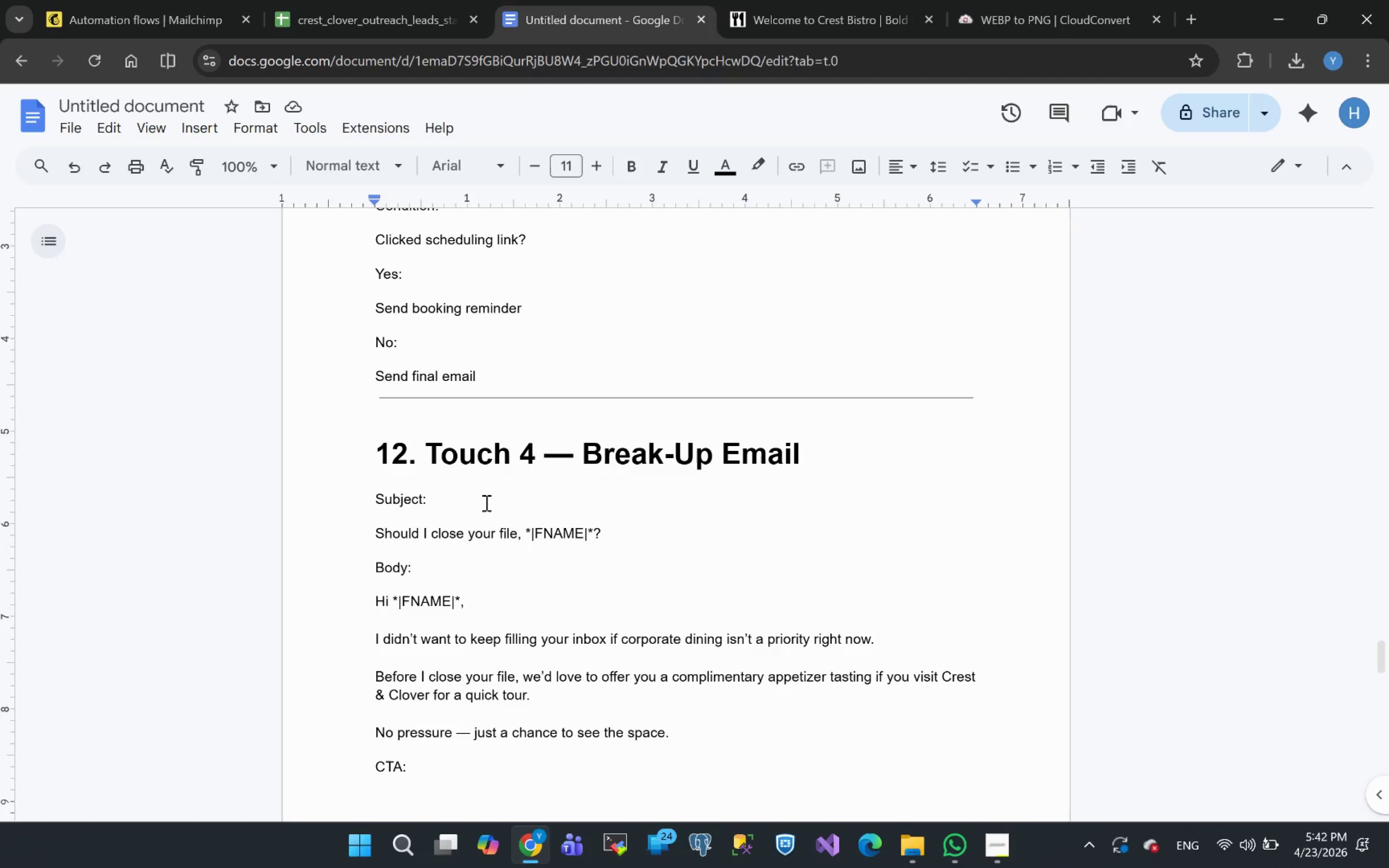 
left_click_drag(start_coordinate=[585, 452], to_coordinate=[800, 454])
 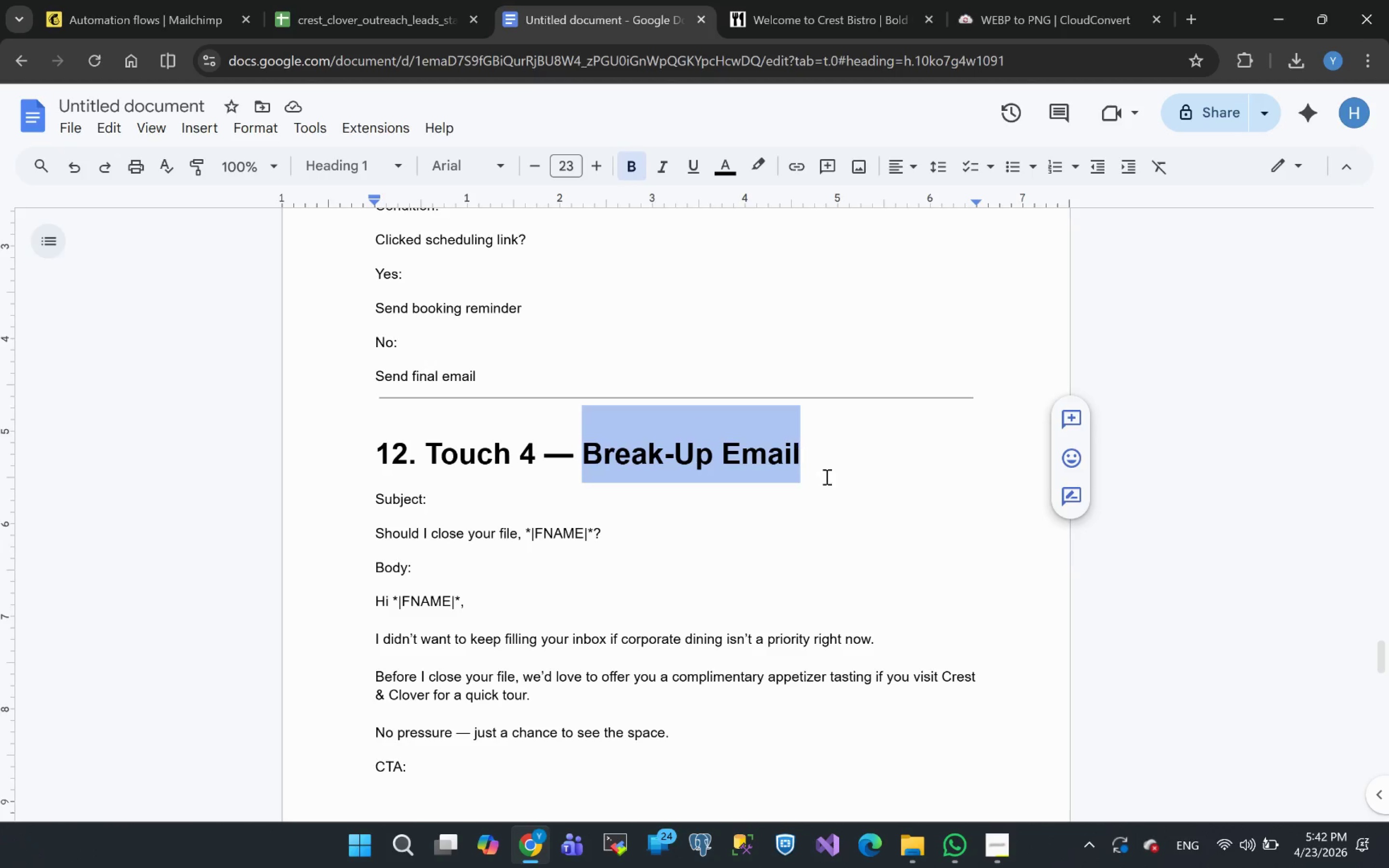 
key(Control+C)
 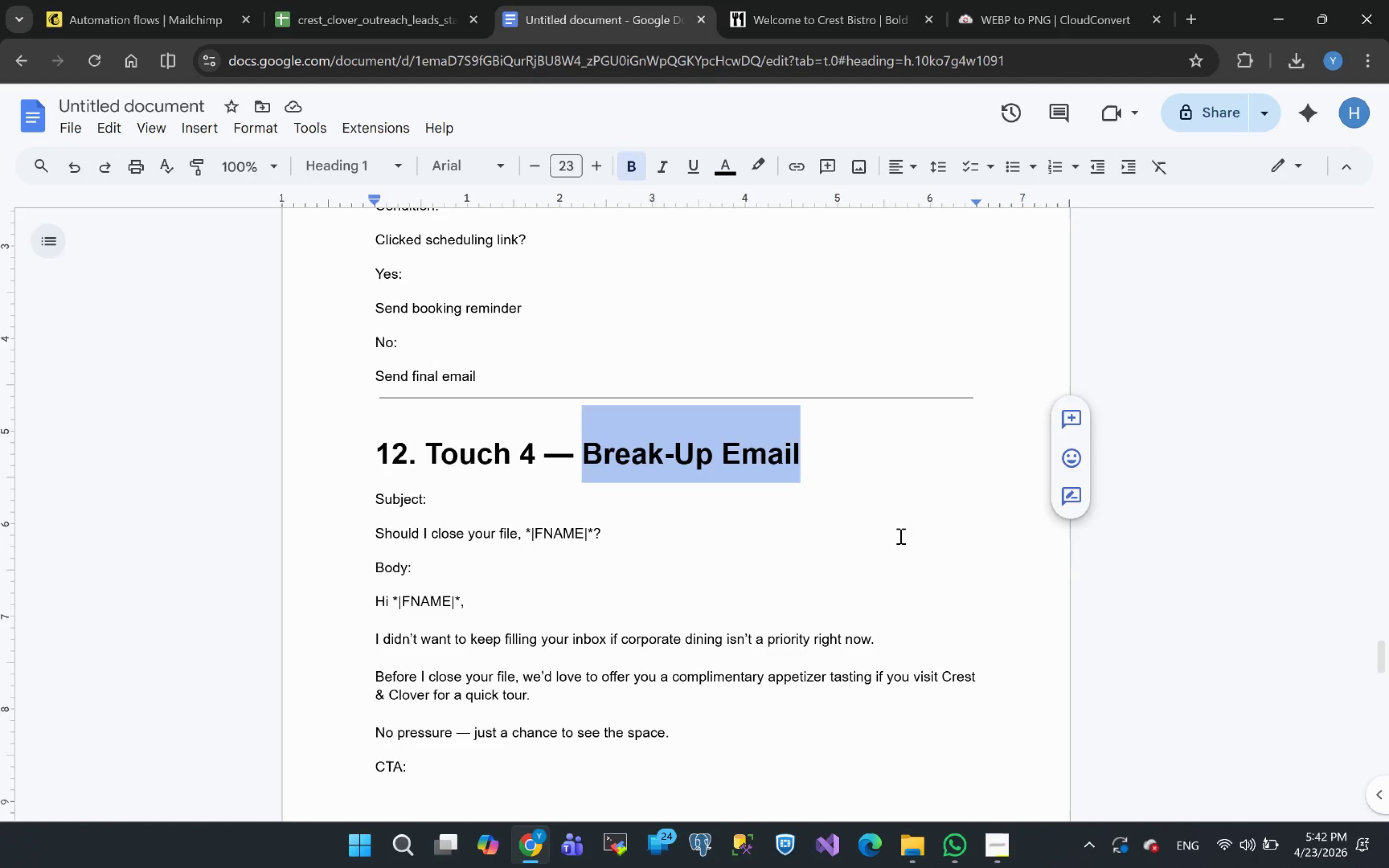 
key(Control+C)
 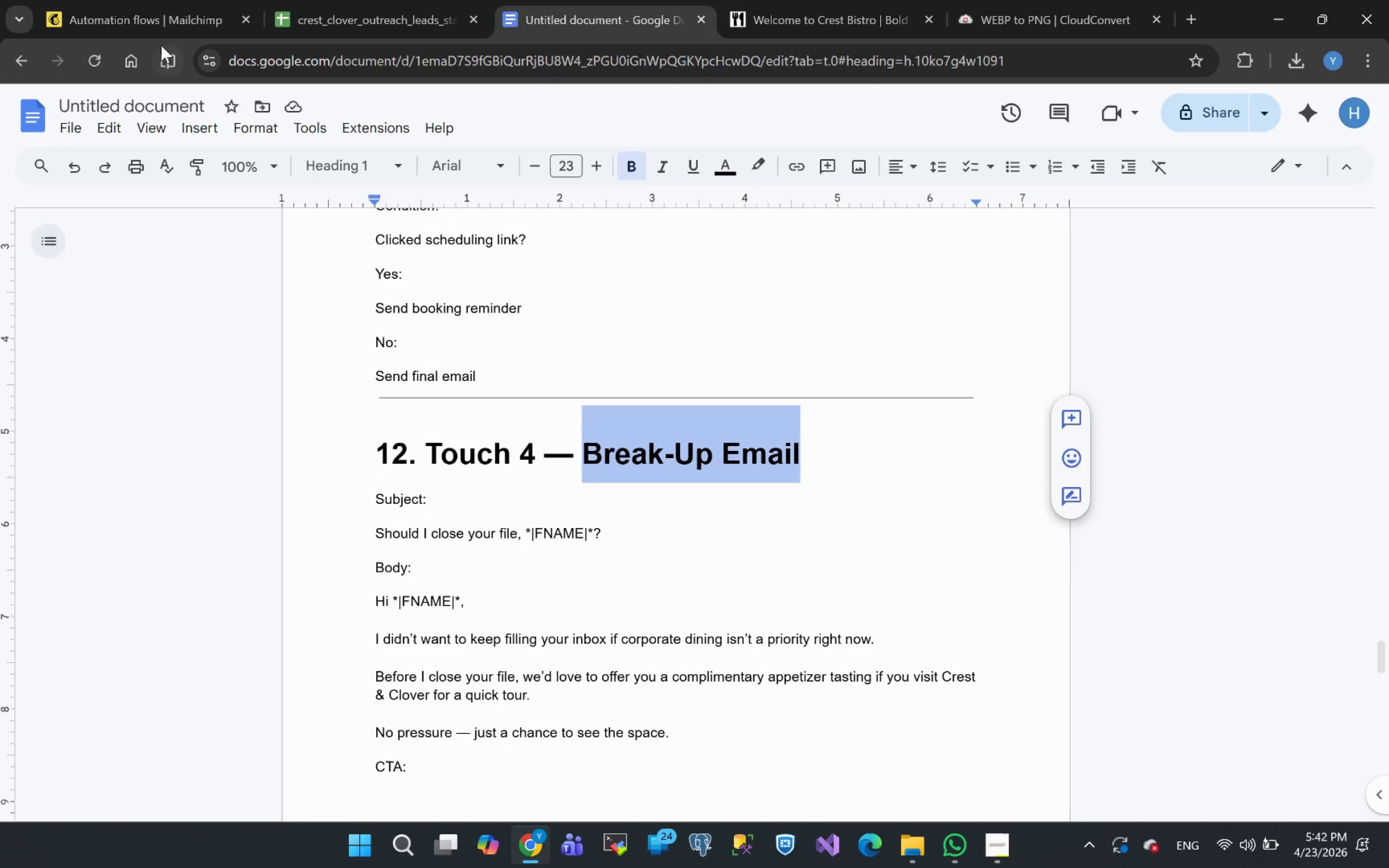 
left_click([141, 23])
 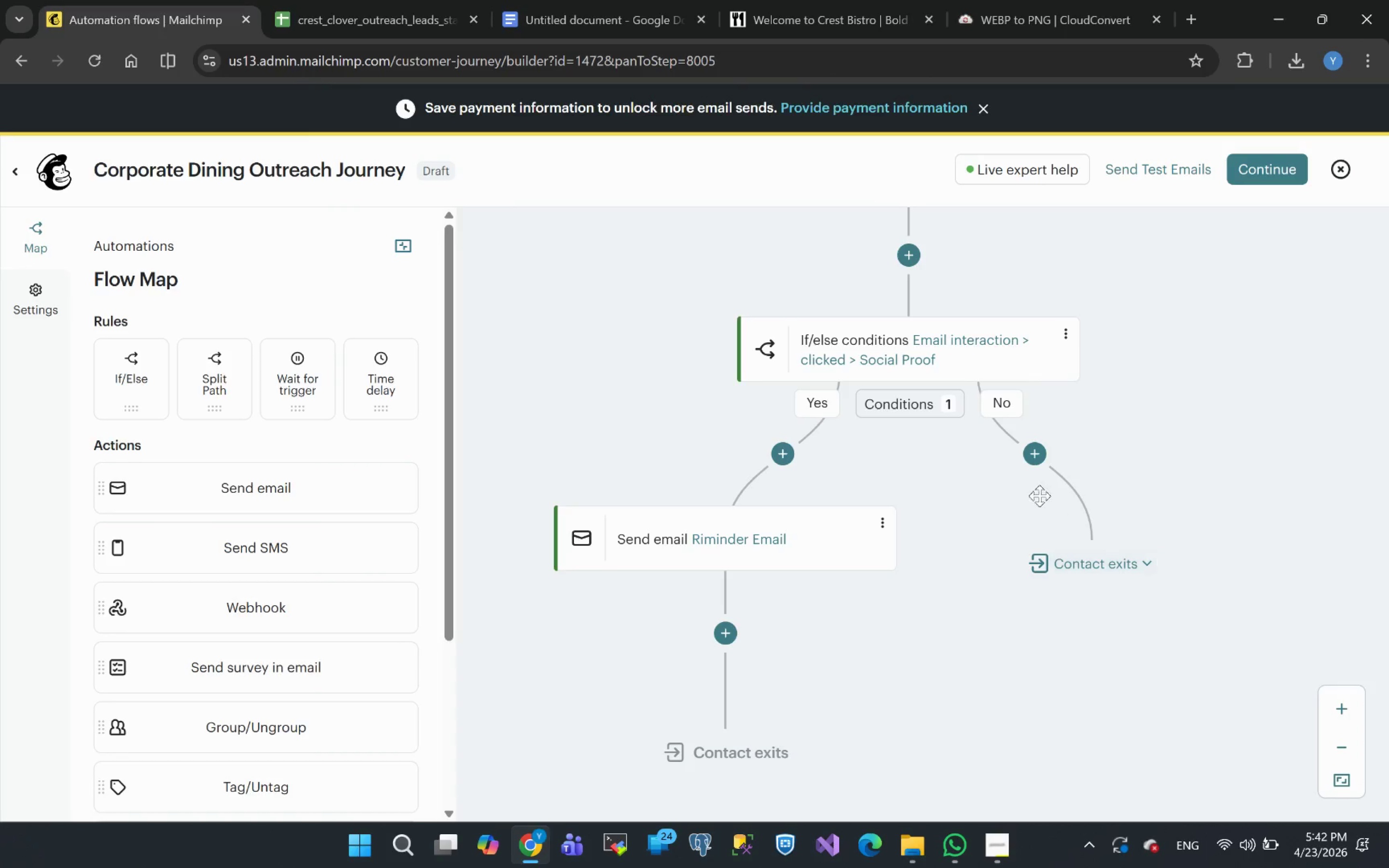 
left_click([1034, 458])
 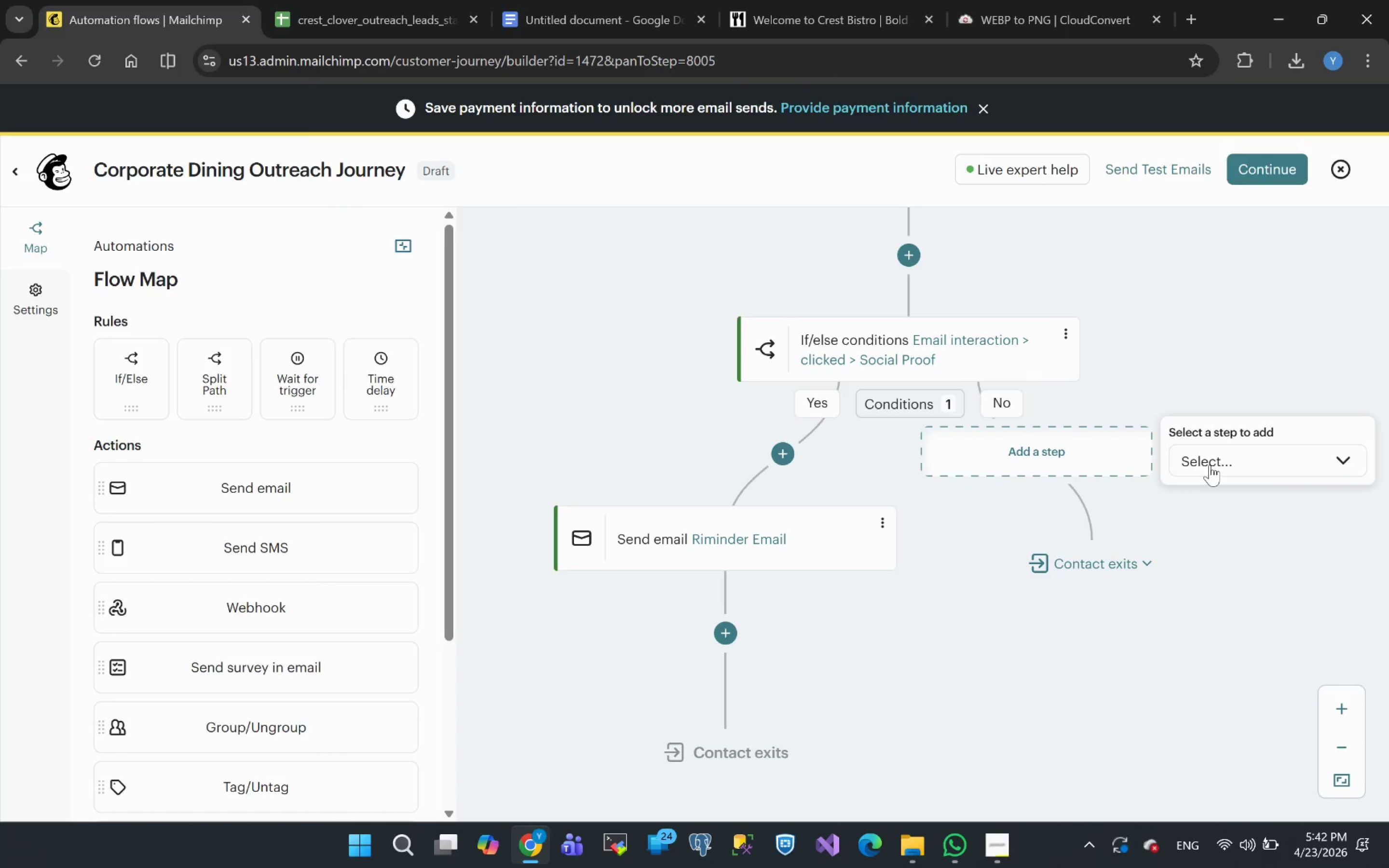 
left_click([1210, 465])
 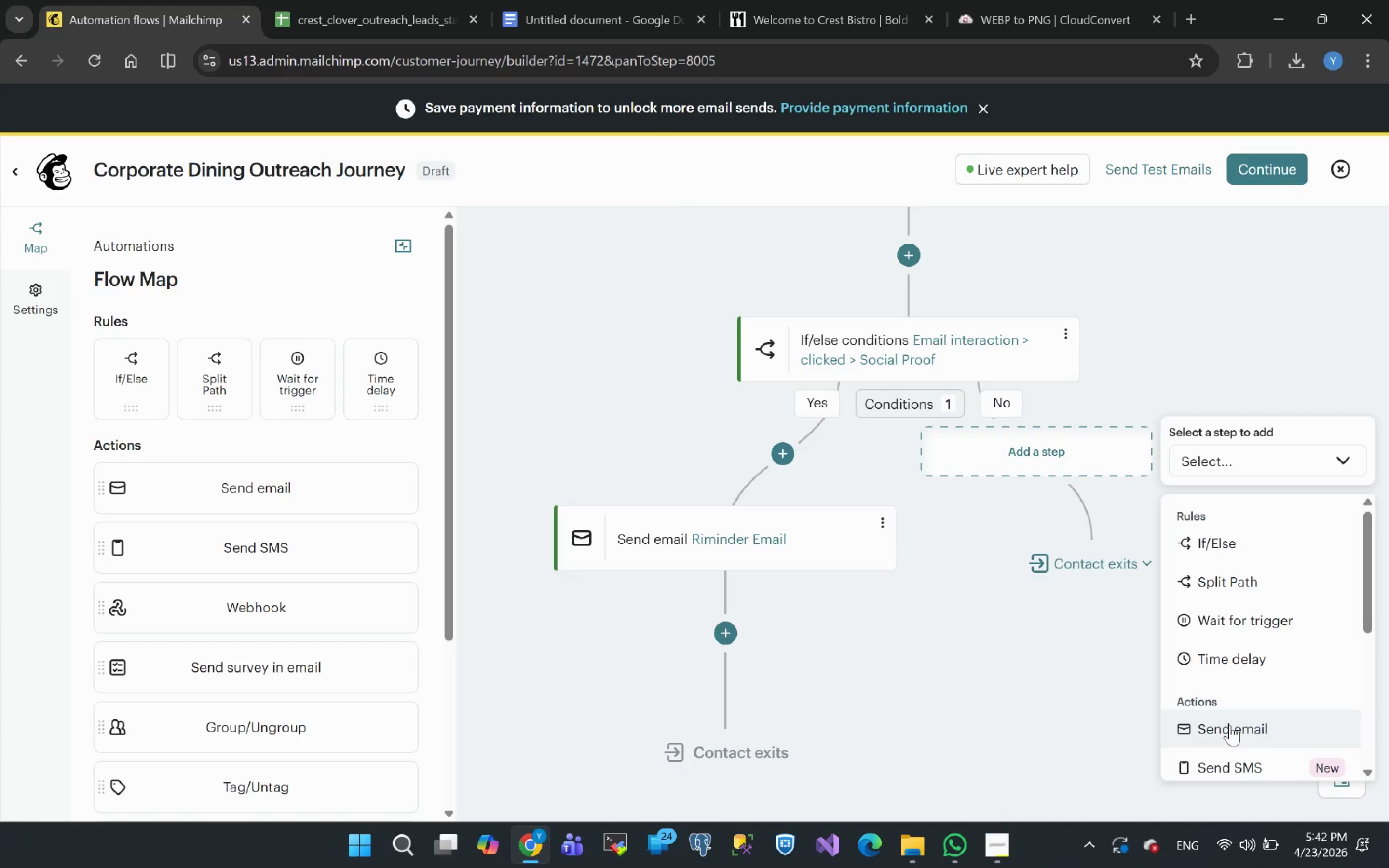 
wait(21.88)
 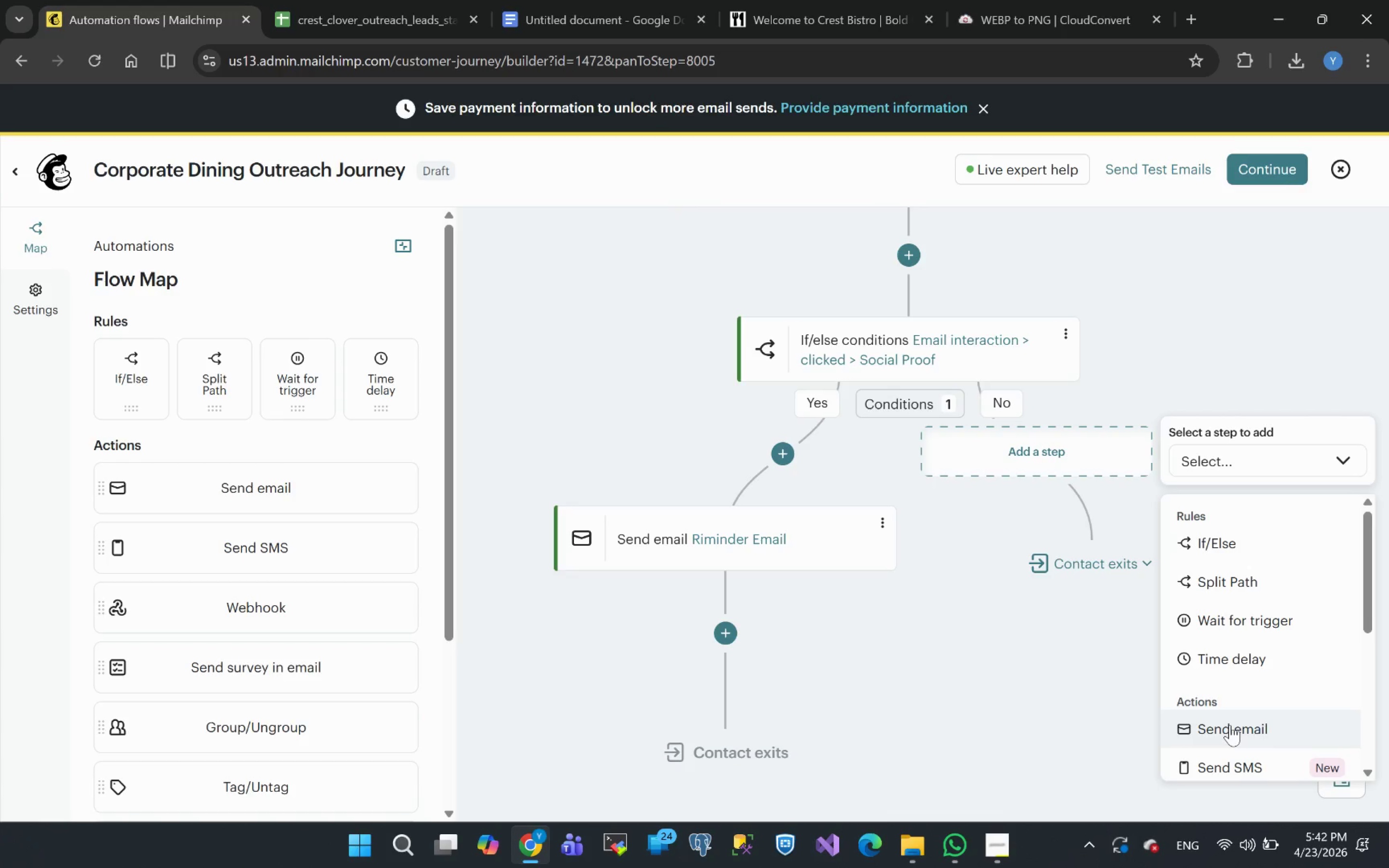 
left_click([1230, 725])
 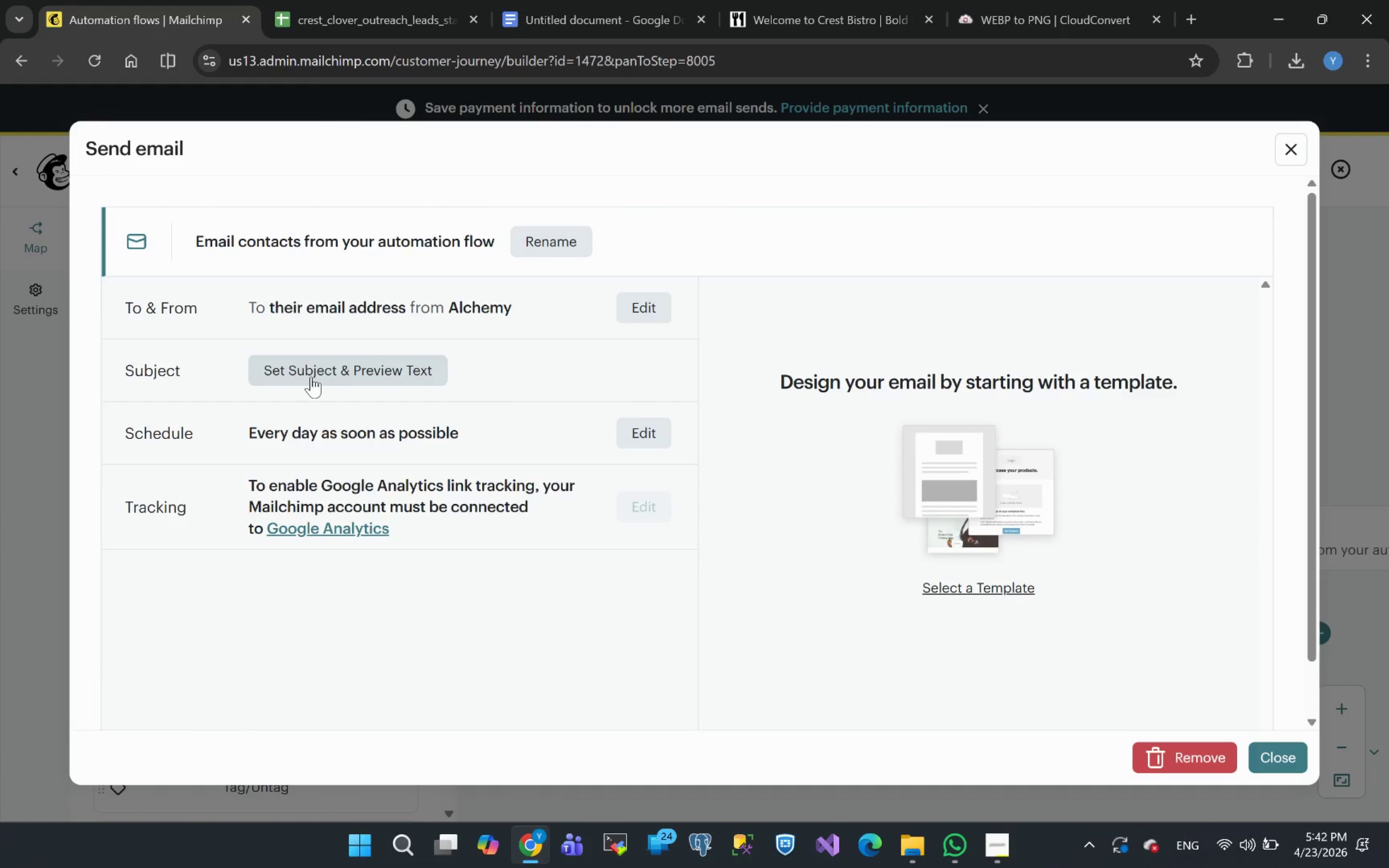 
wait(6.42)
 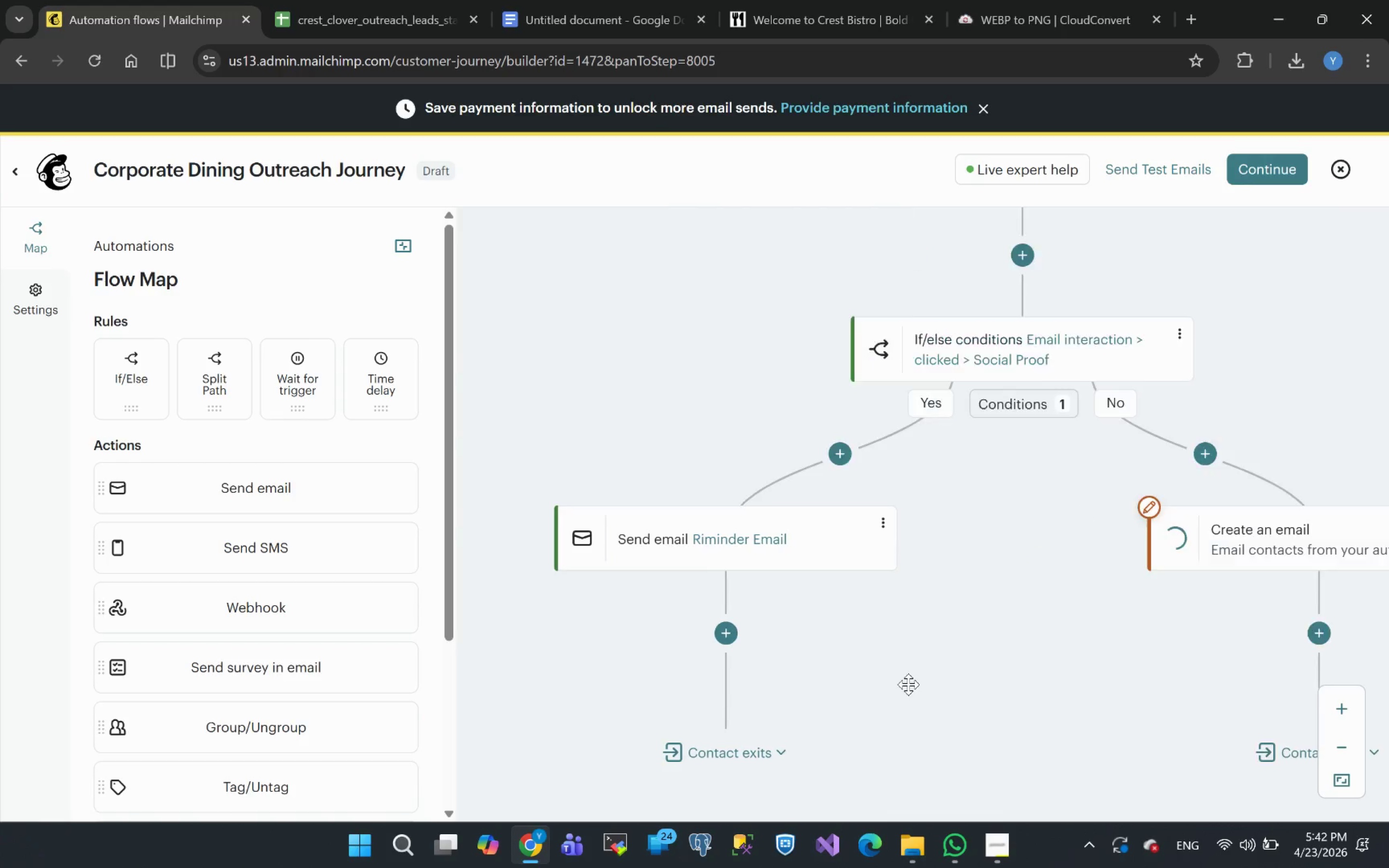 
left_click([335, 369])
 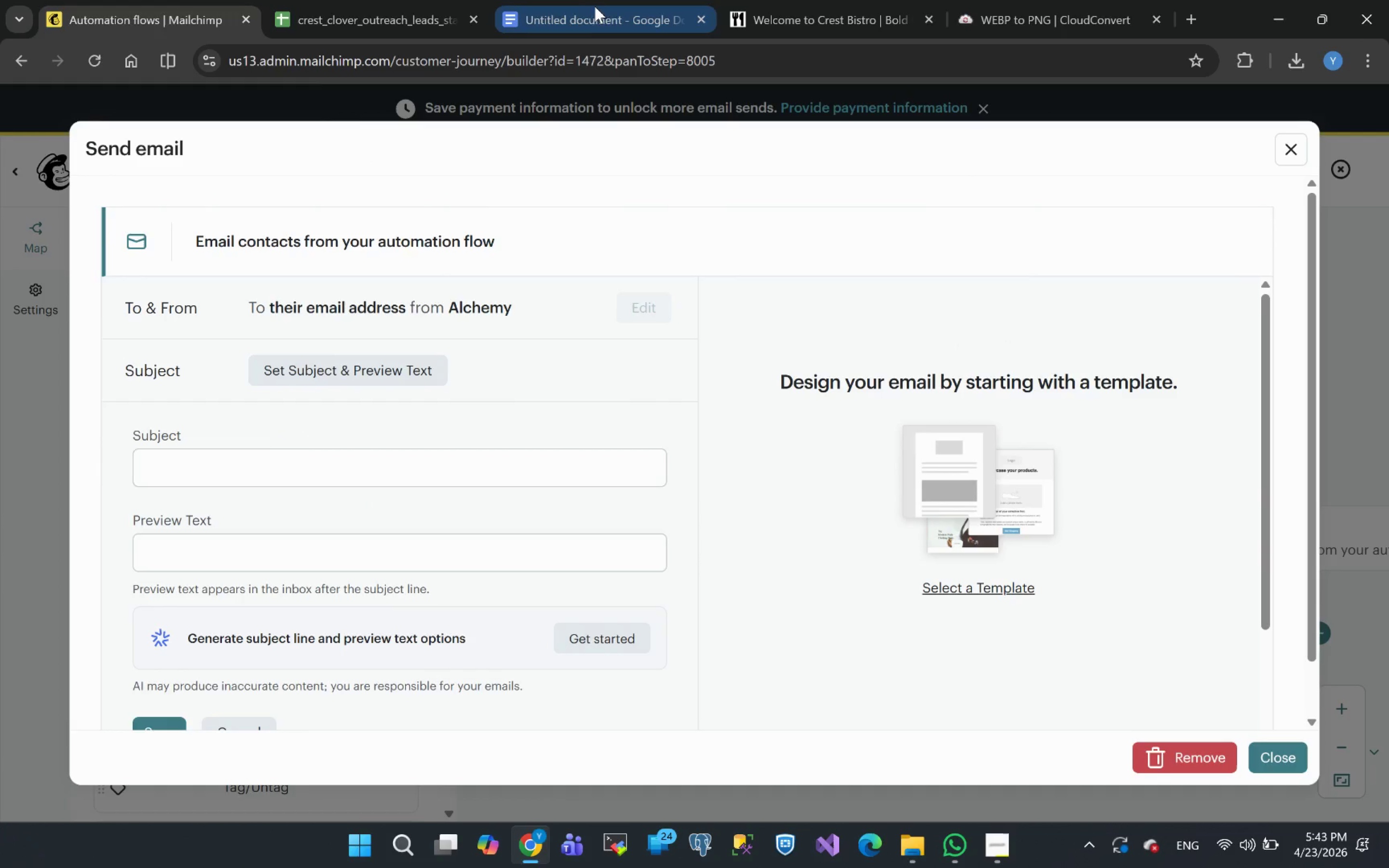 
left_click([578, 20])
 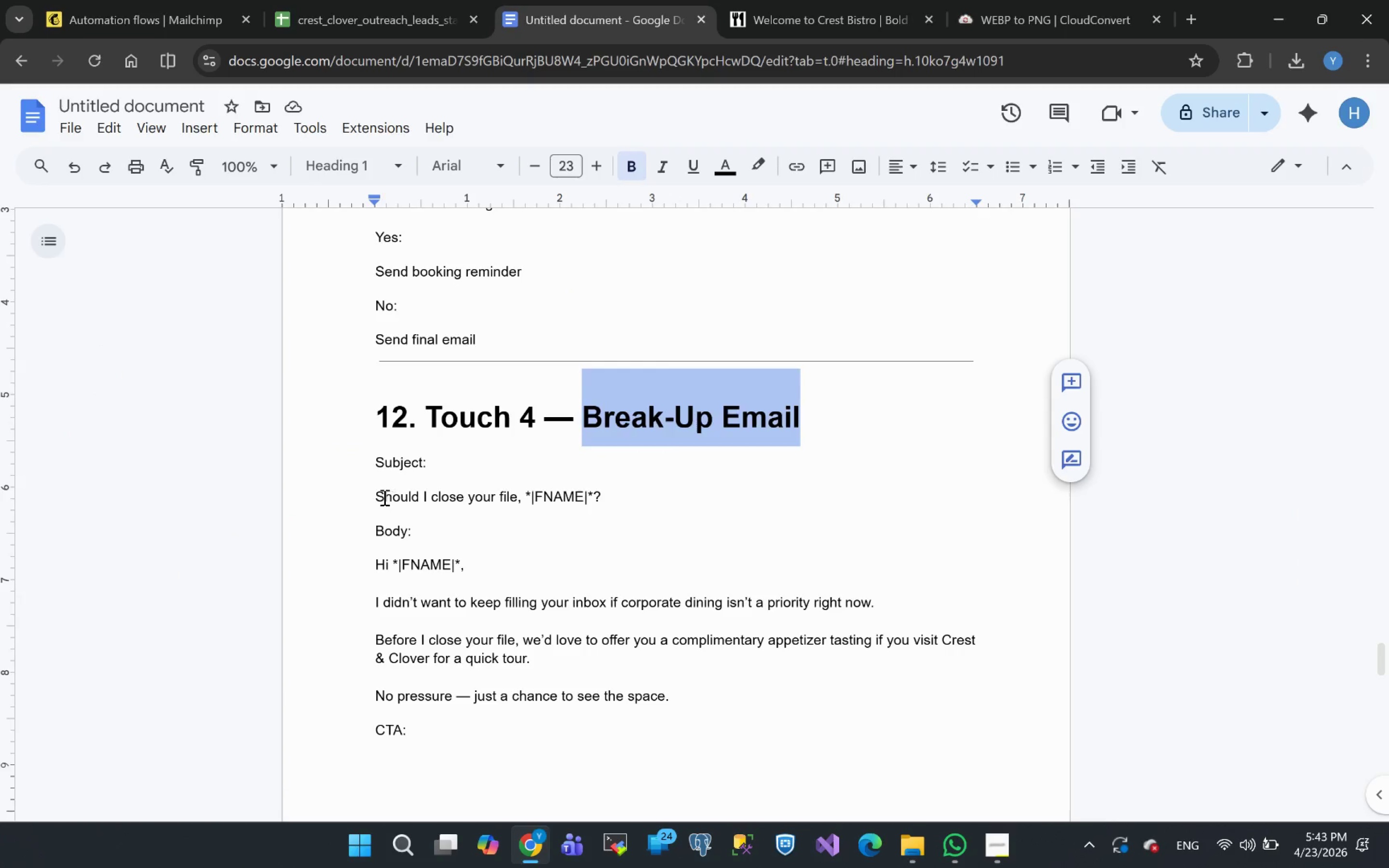 
left_click_drag(start_coordinate=[377, 496], to_coordinate=[605, 496])
 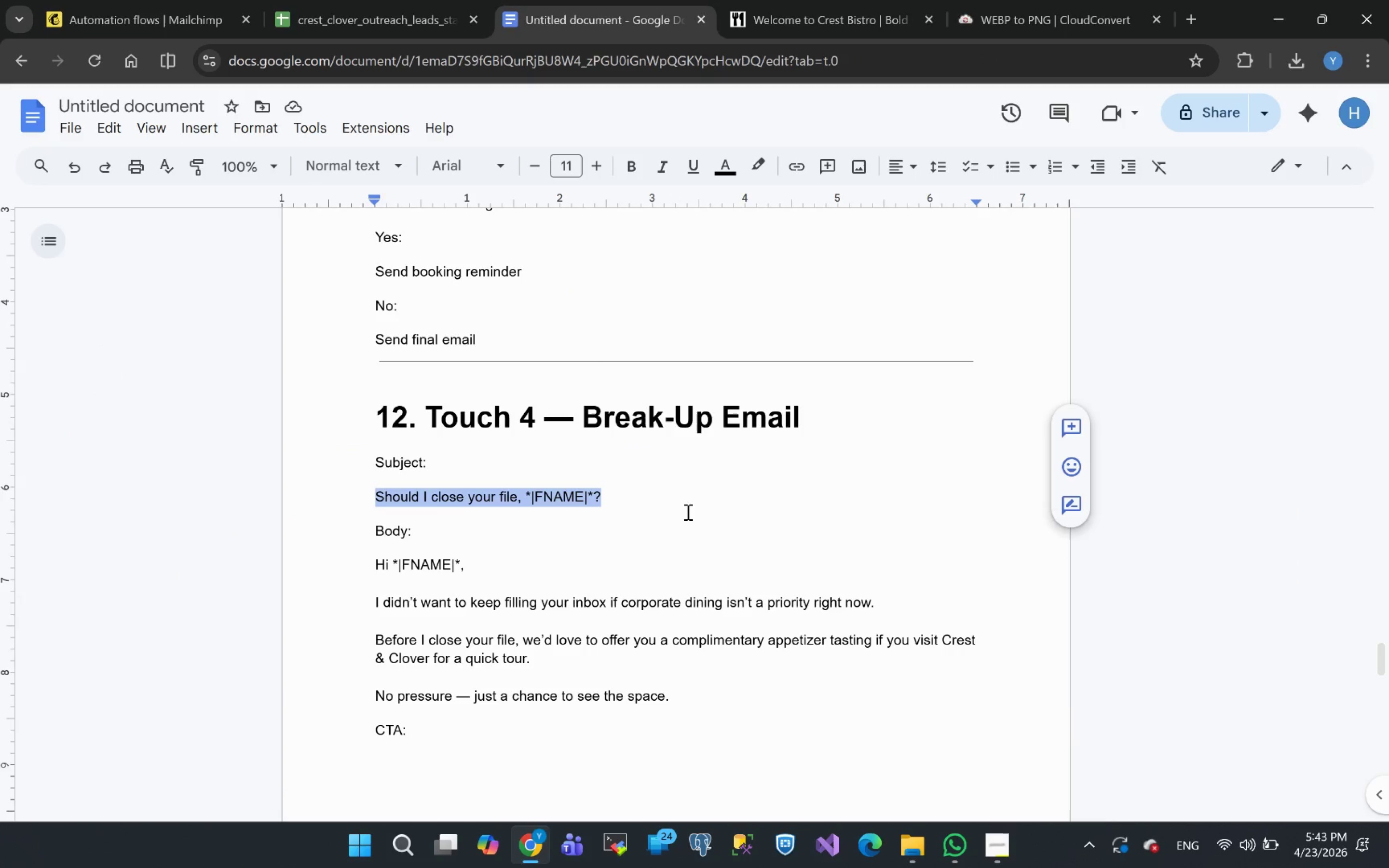 
key(Control+C)
 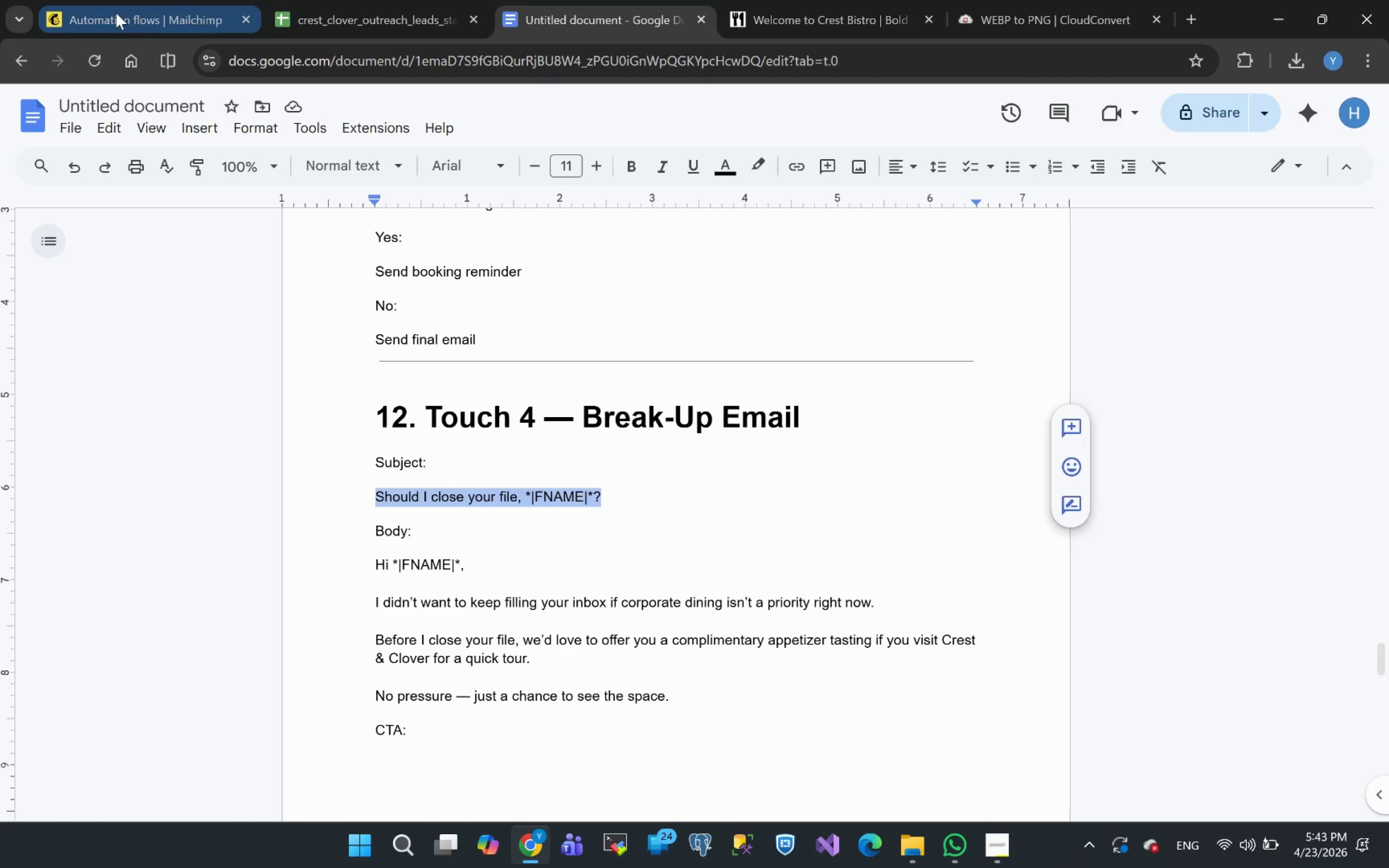 
left_click([115, 13])
 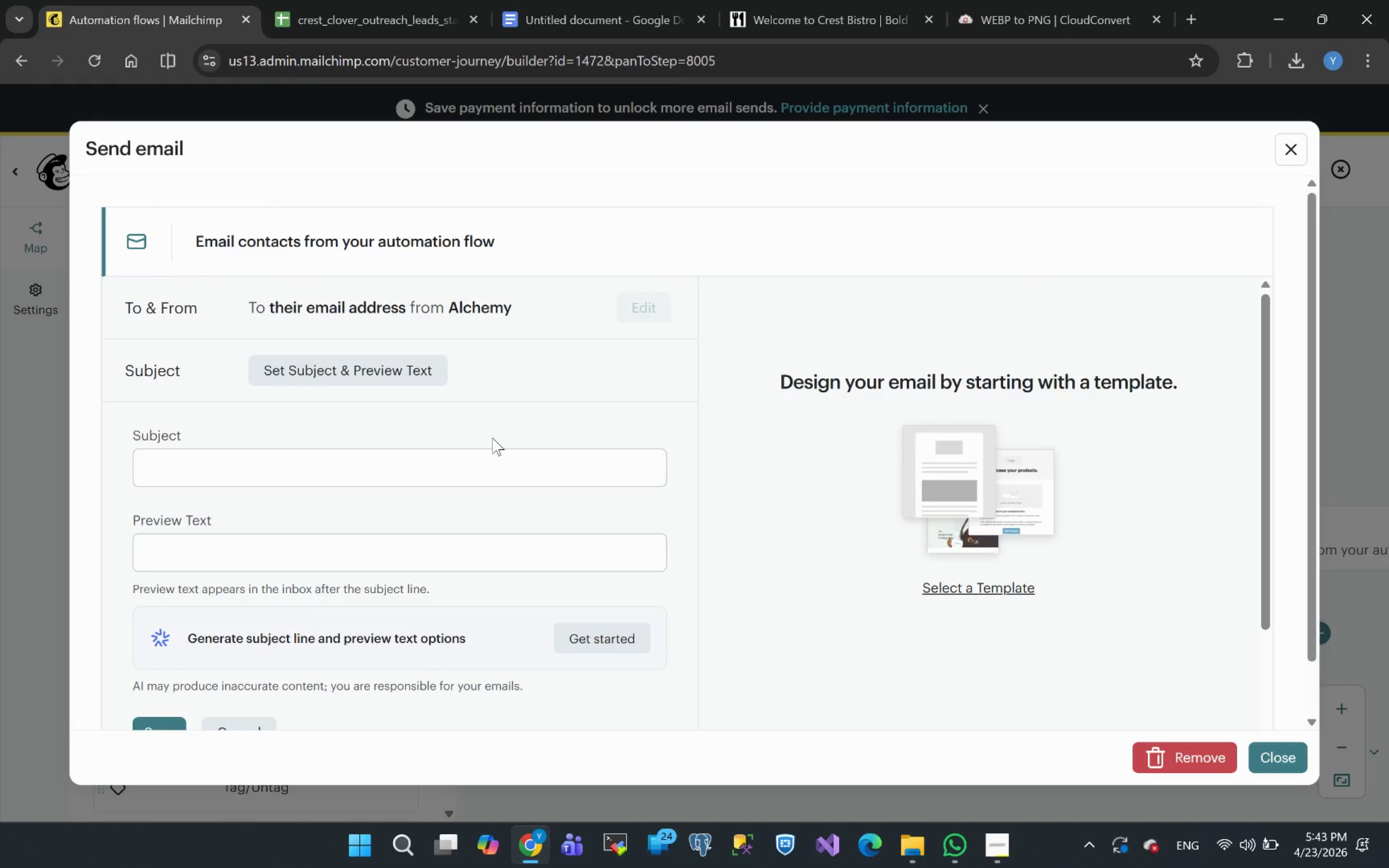 
left_click([297, 463])
 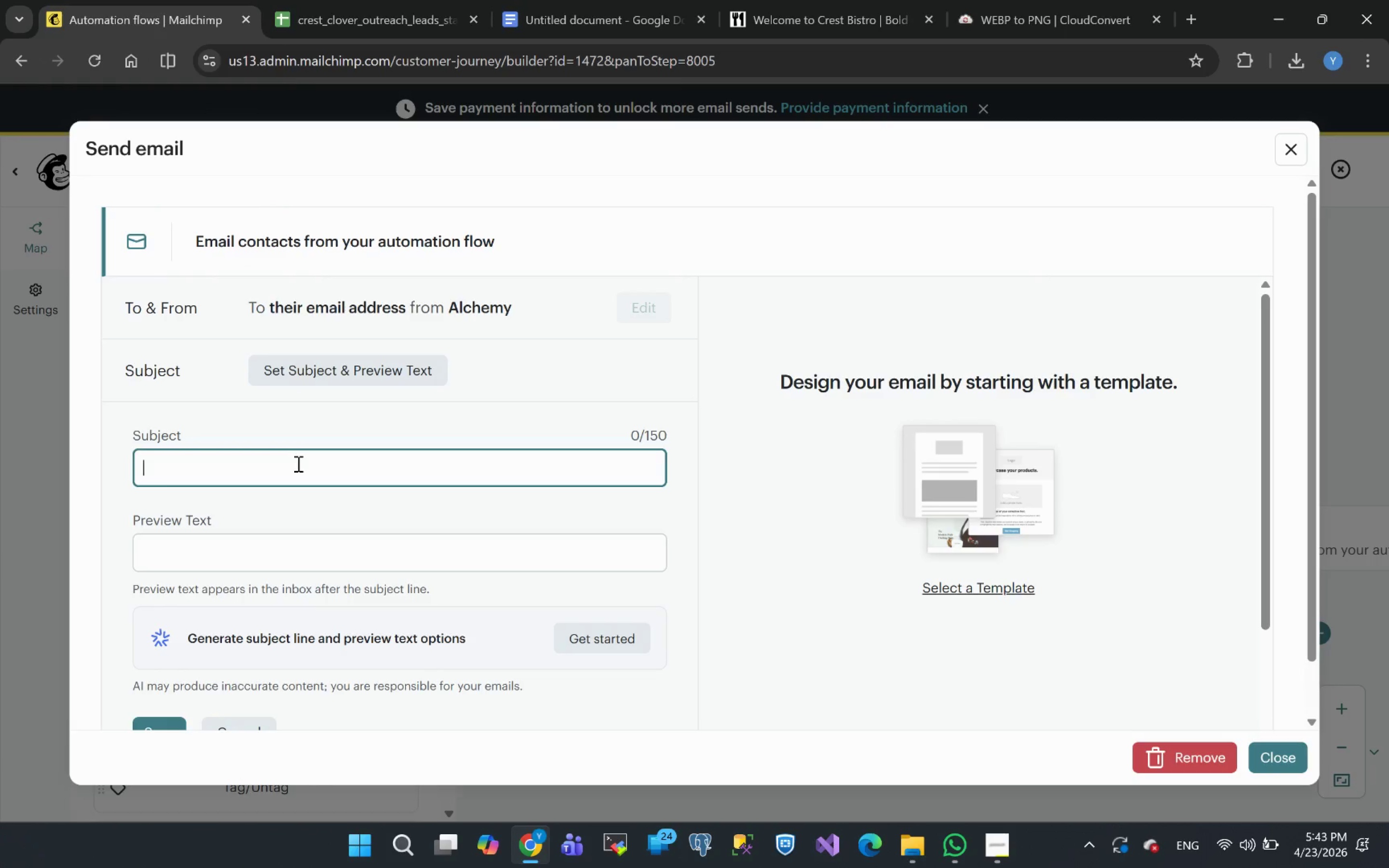 
key(Control+V)
 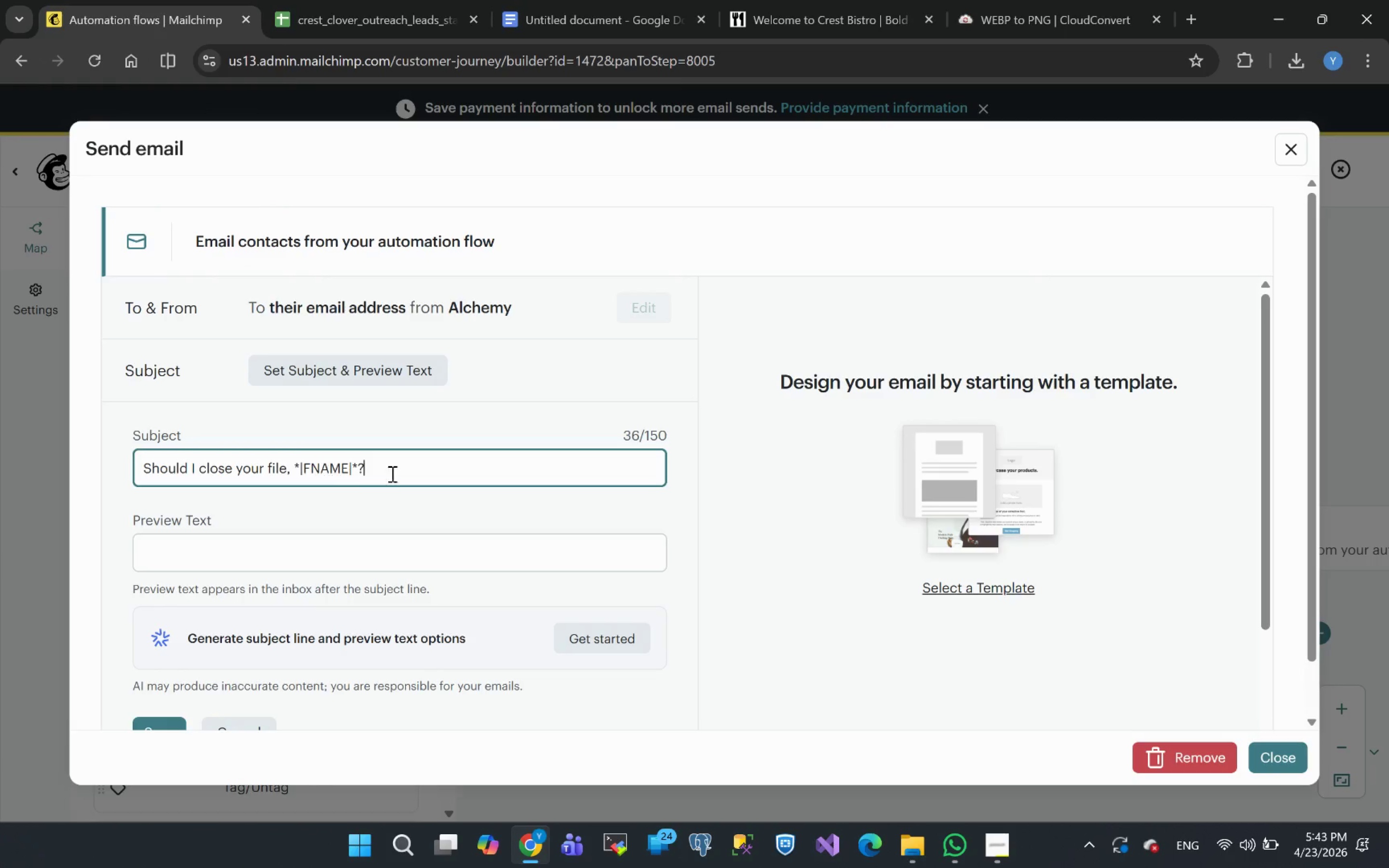 
mouse_move([231, 529])
 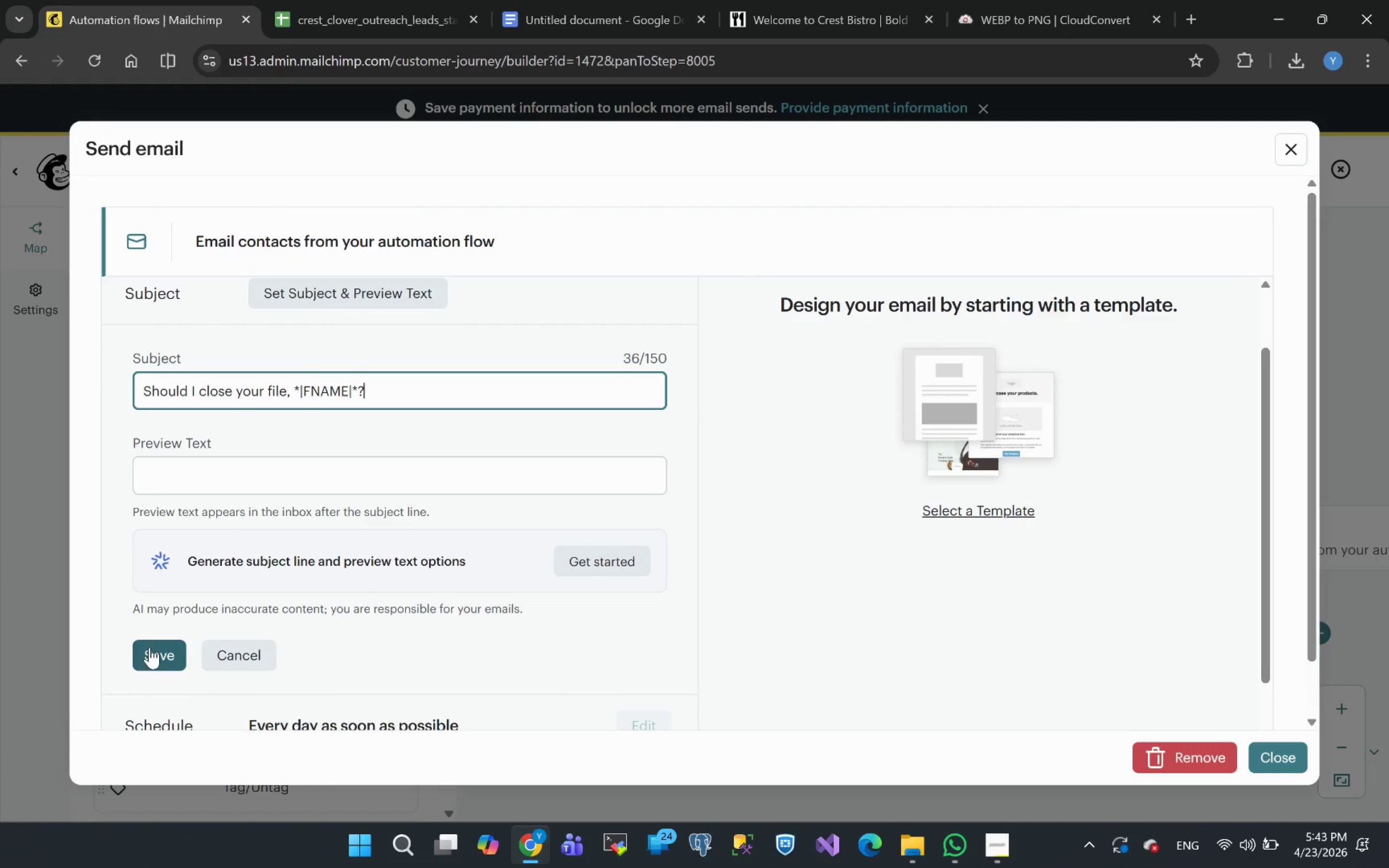 
left_click([154, 652])
 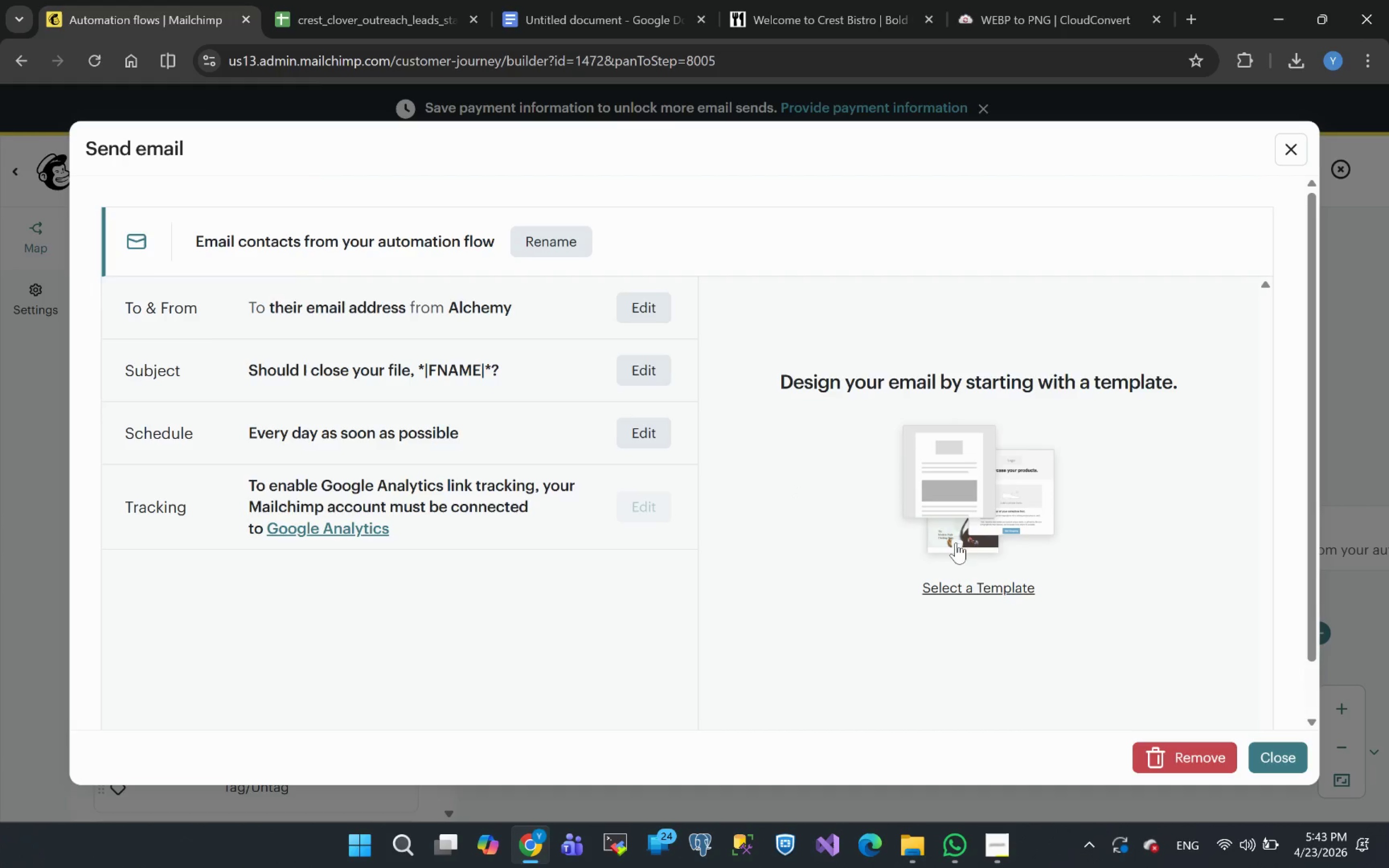 
left_click([986, 586])
 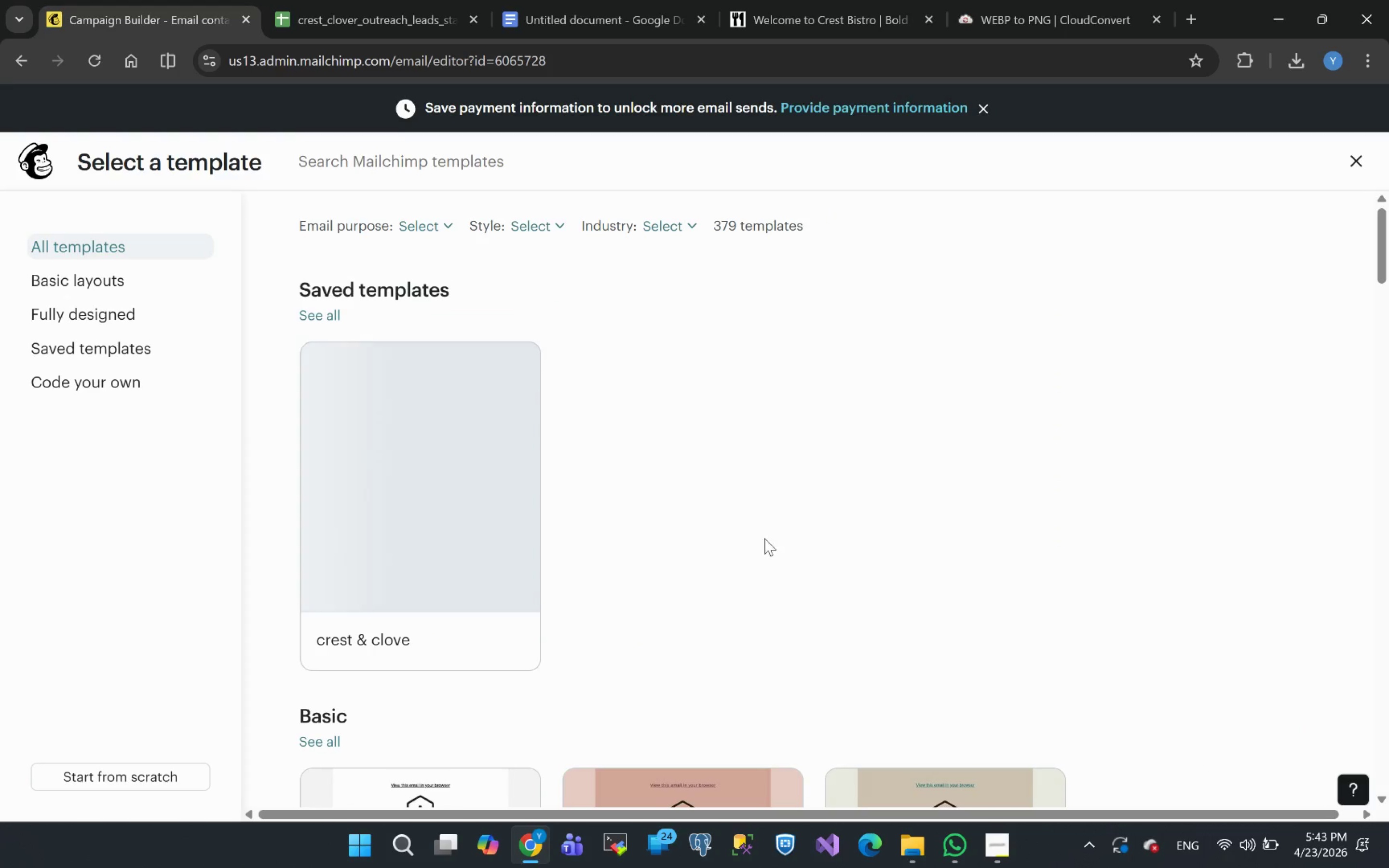 
wait(5.14)
 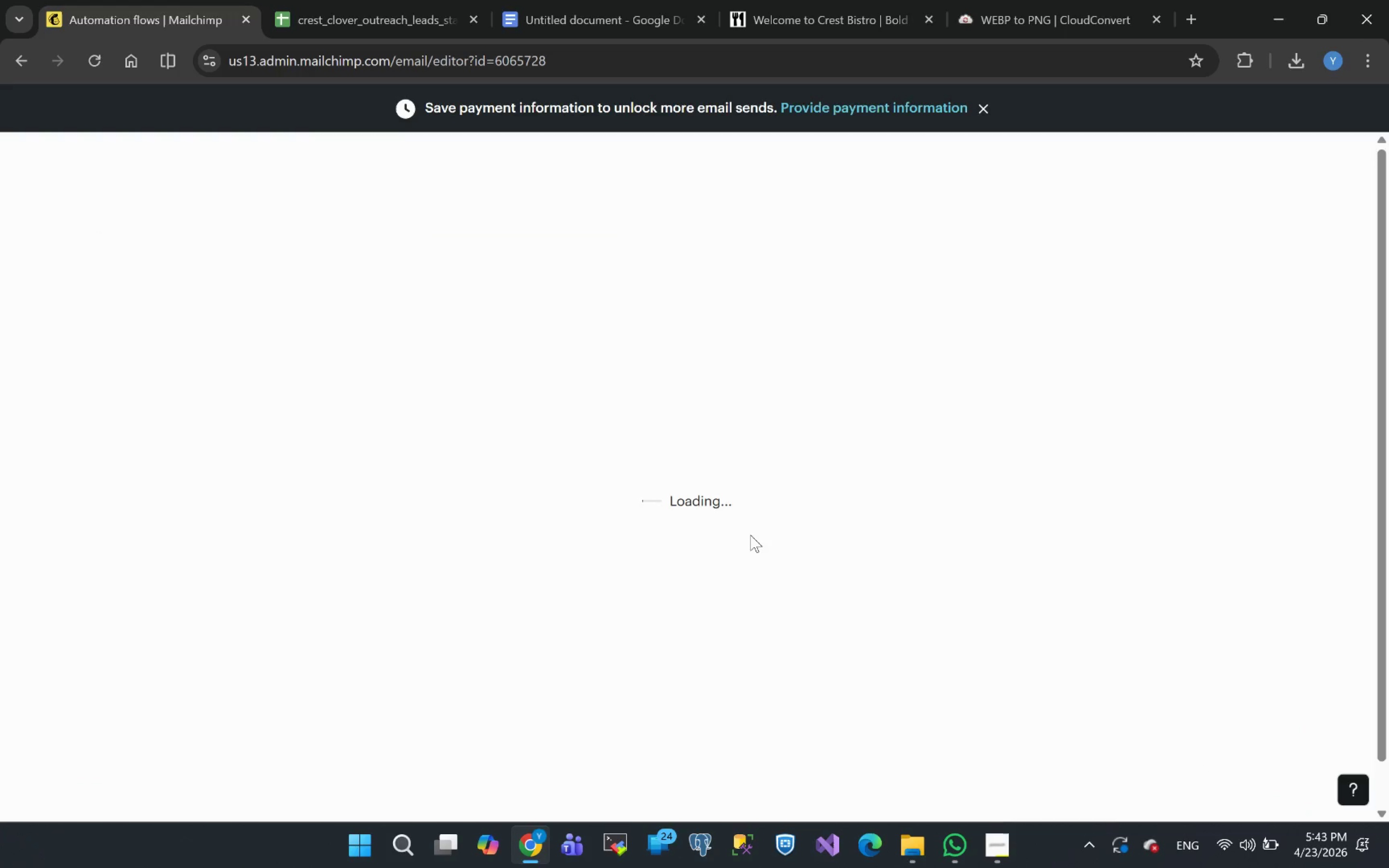 
left_click([422, 483])
 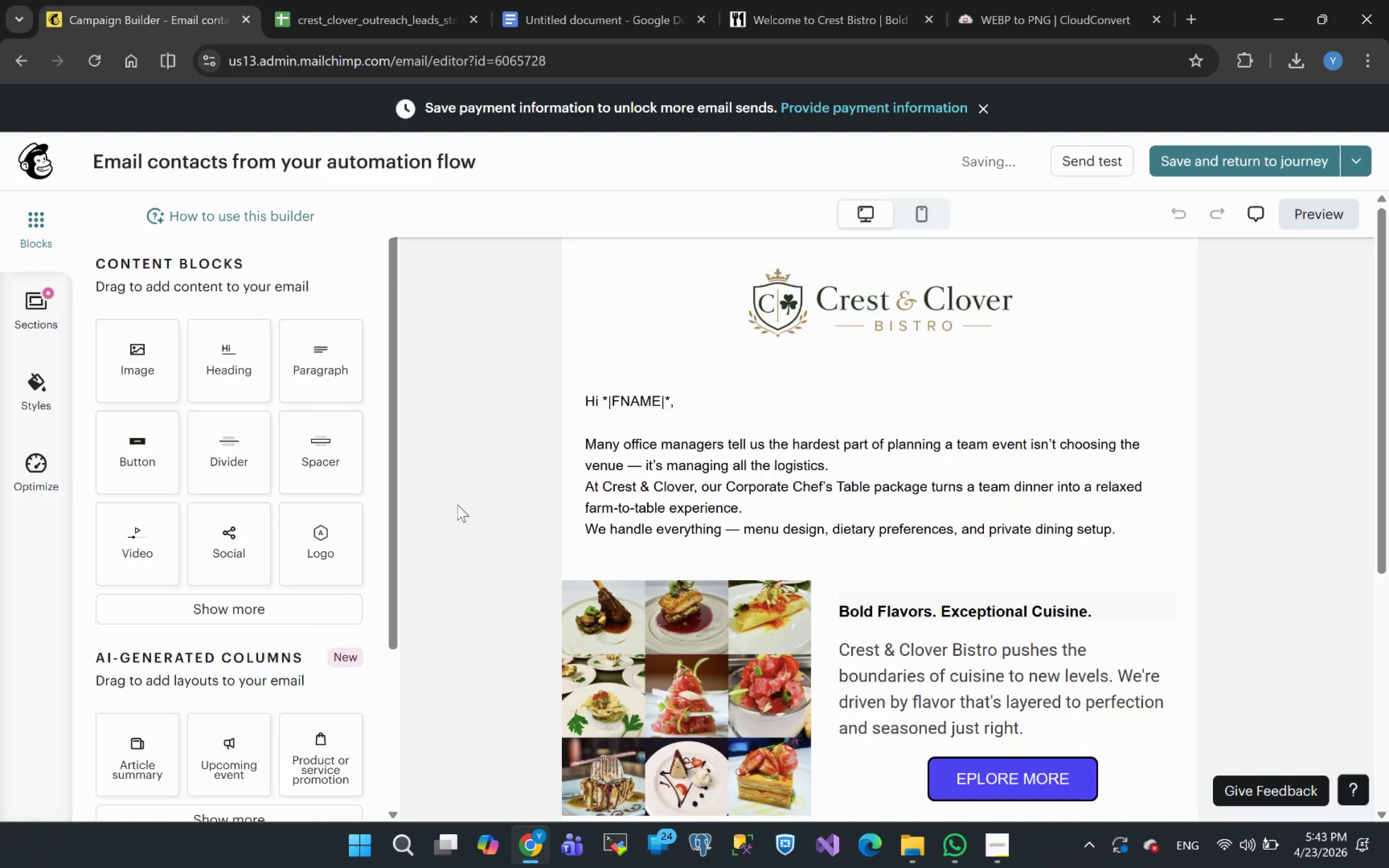 
wait(6.53)
 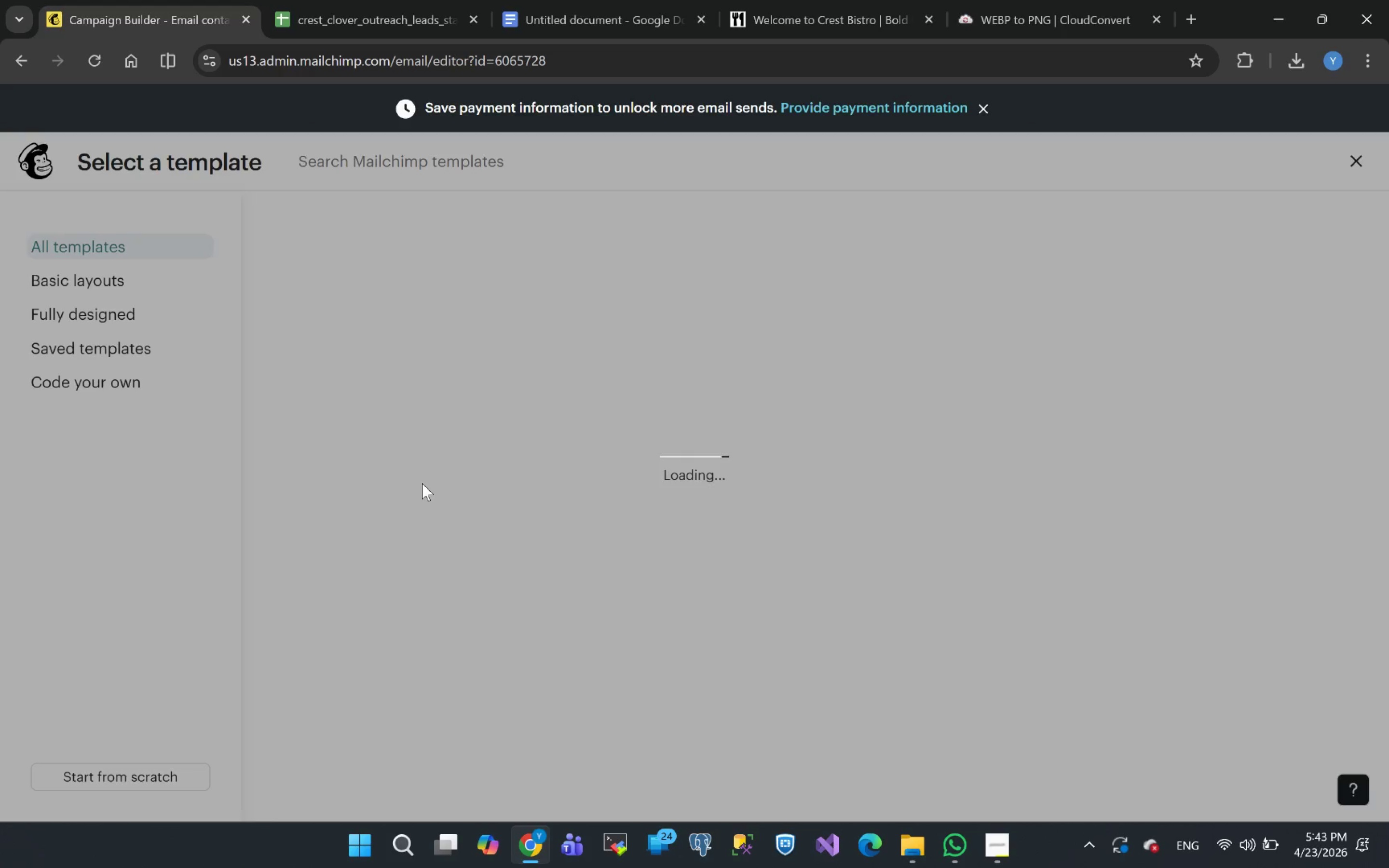 
left_click([572, 10])
 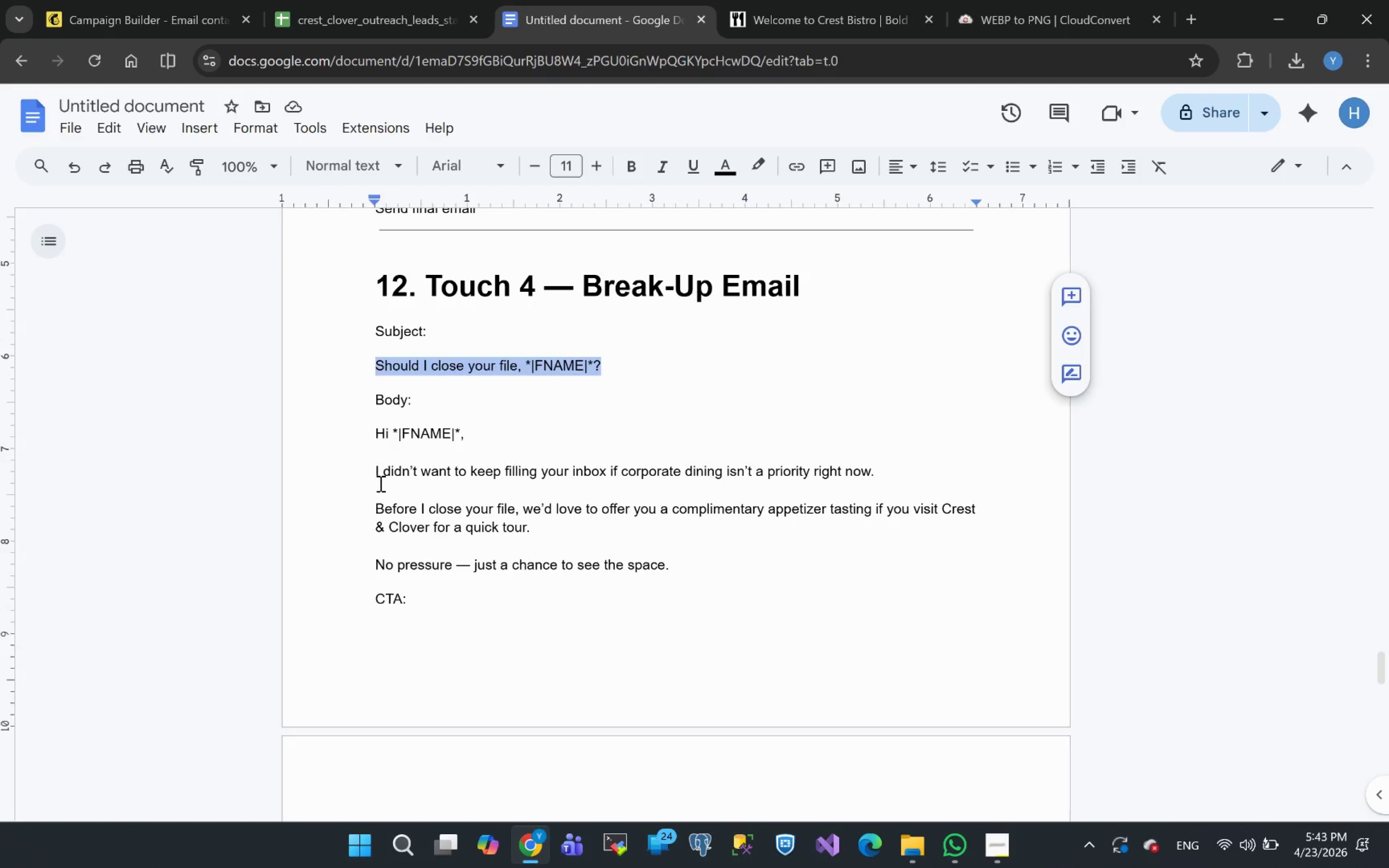 
left_click_drag(start_coordinate=[374, 471], to_coordinate=[677, 564])
 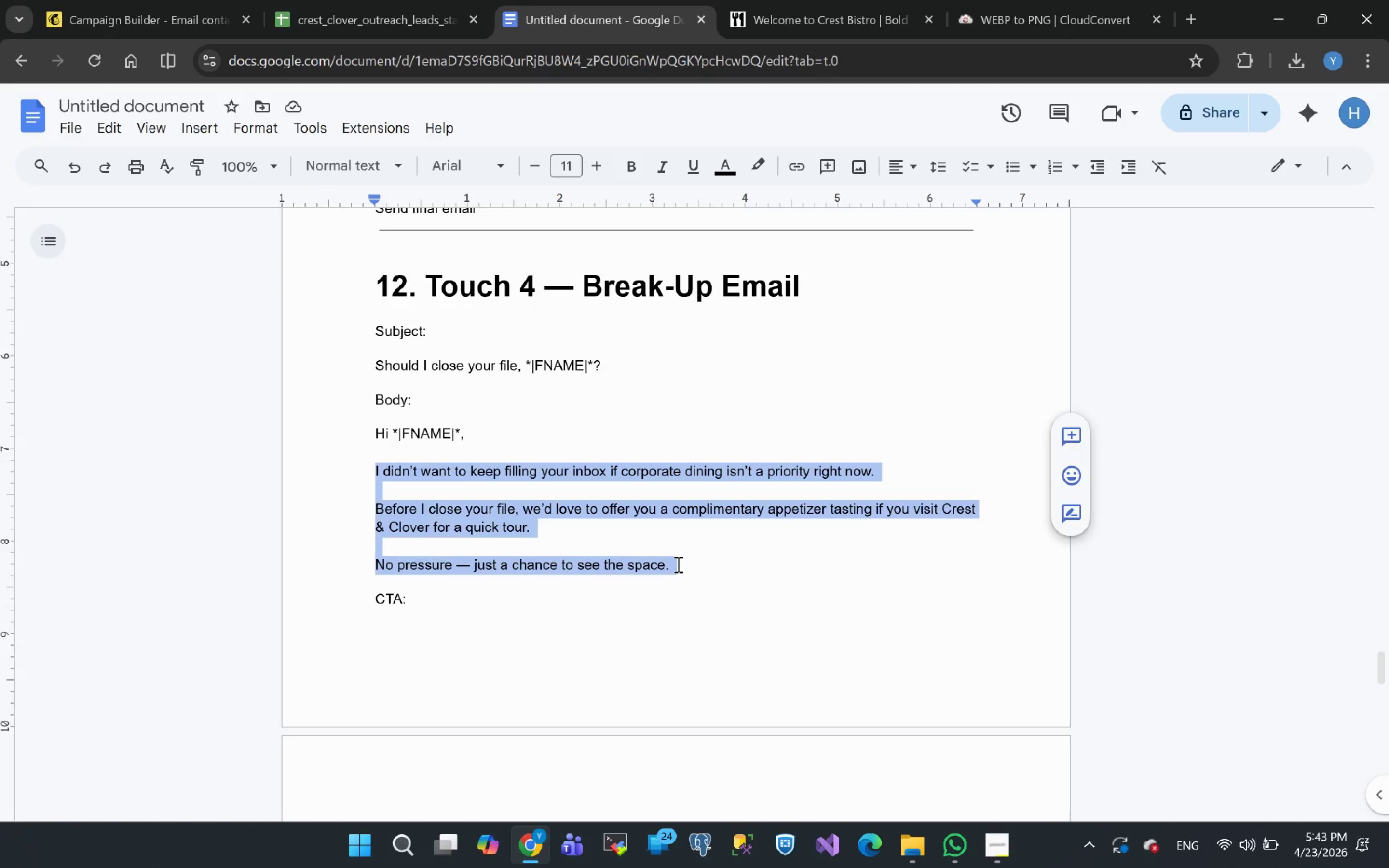 
key(Control+C)
 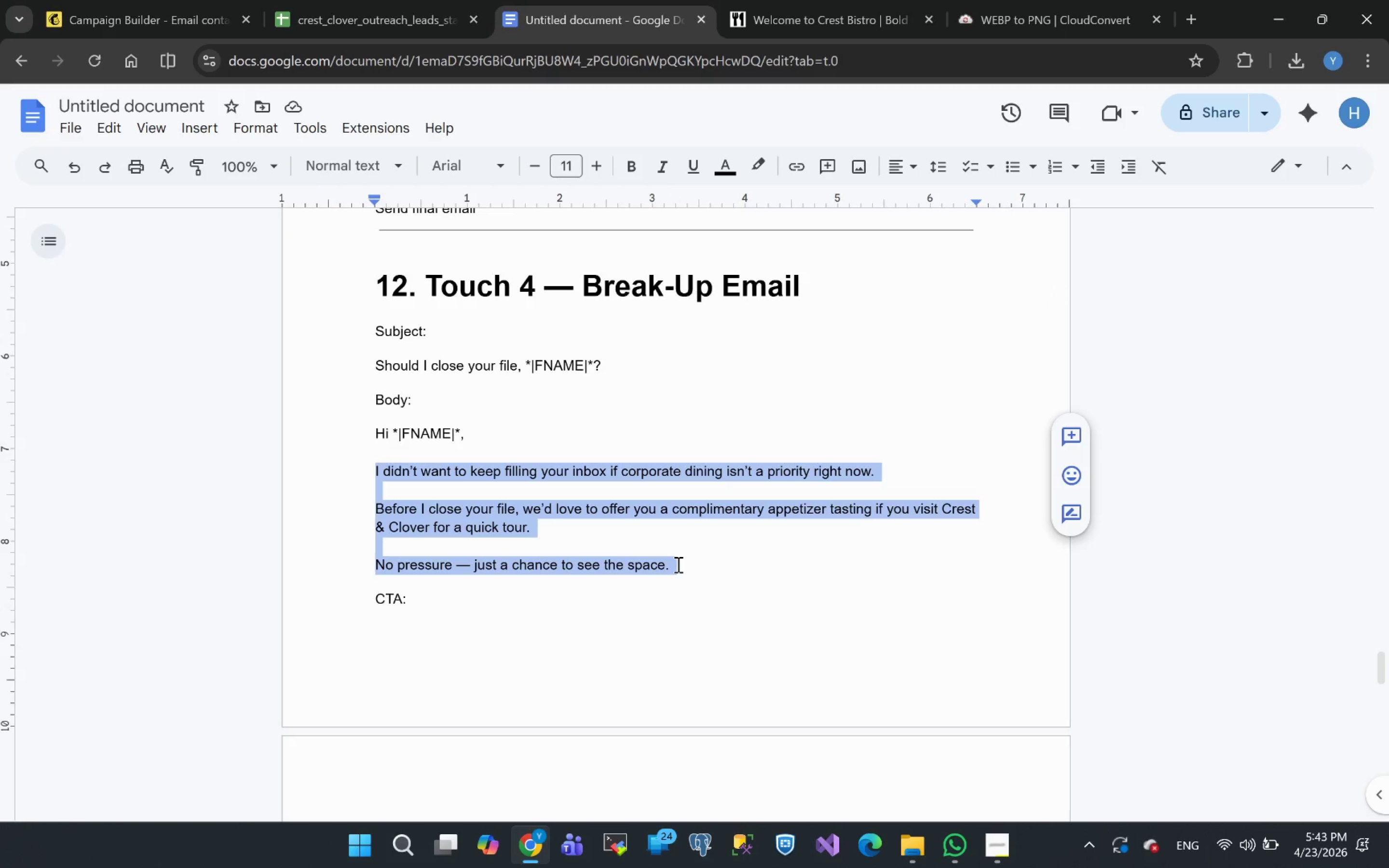 
key(Control+C)
 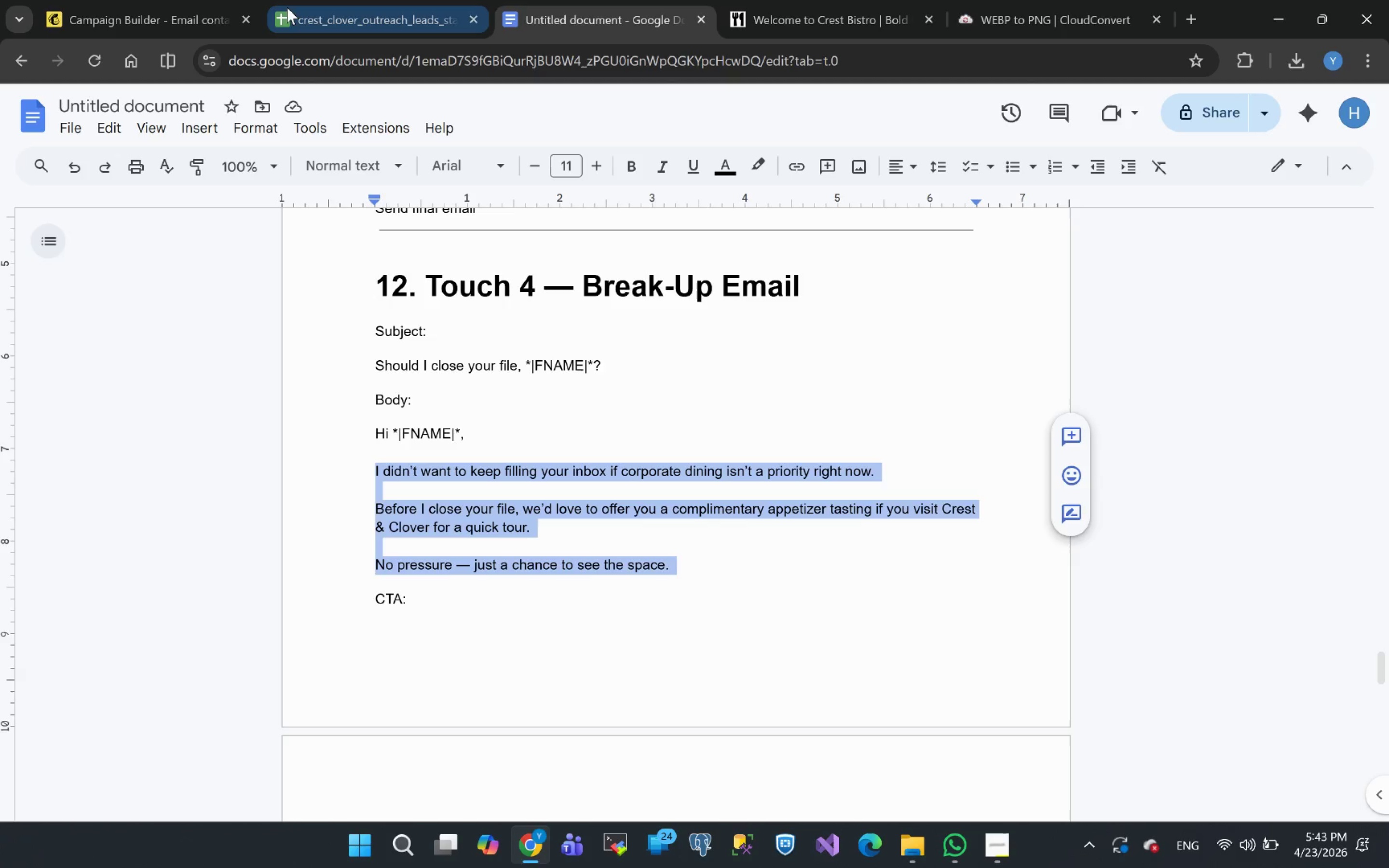 
left_click([123, 16])
 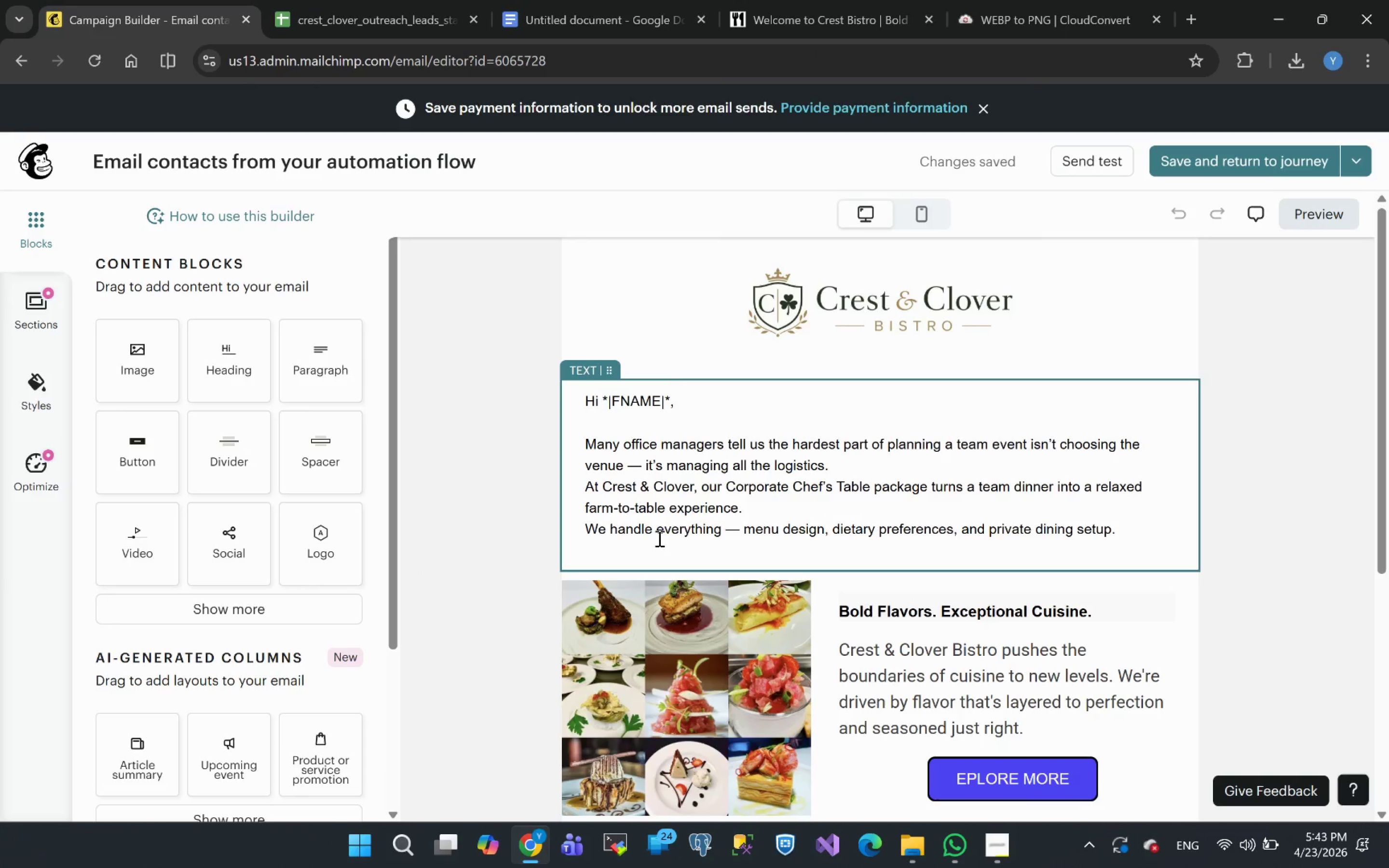 
left_click([612, 546])
 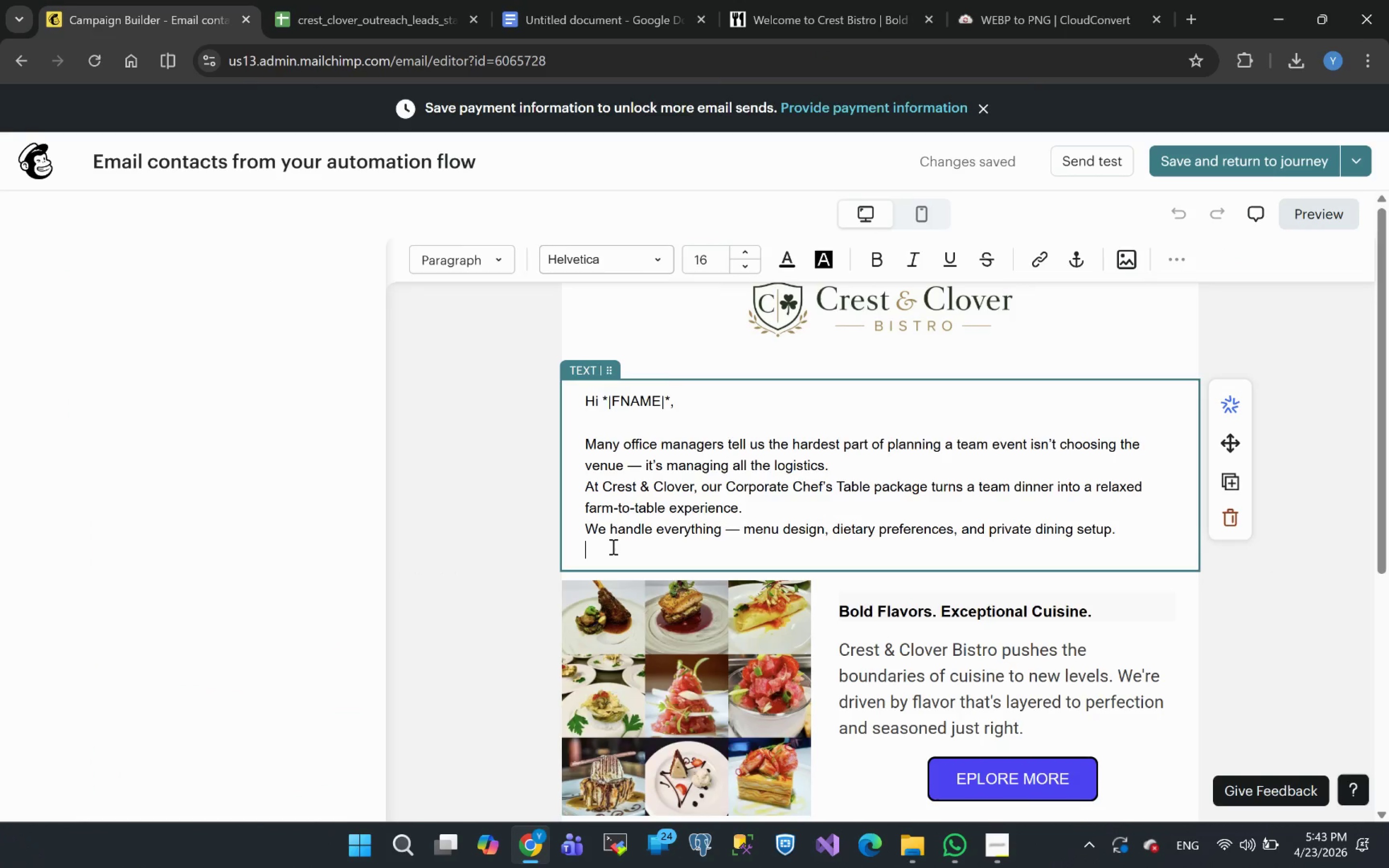 
left_click_drag(start_coordinate=[612, 546], to_coordinate=[585, 440])
 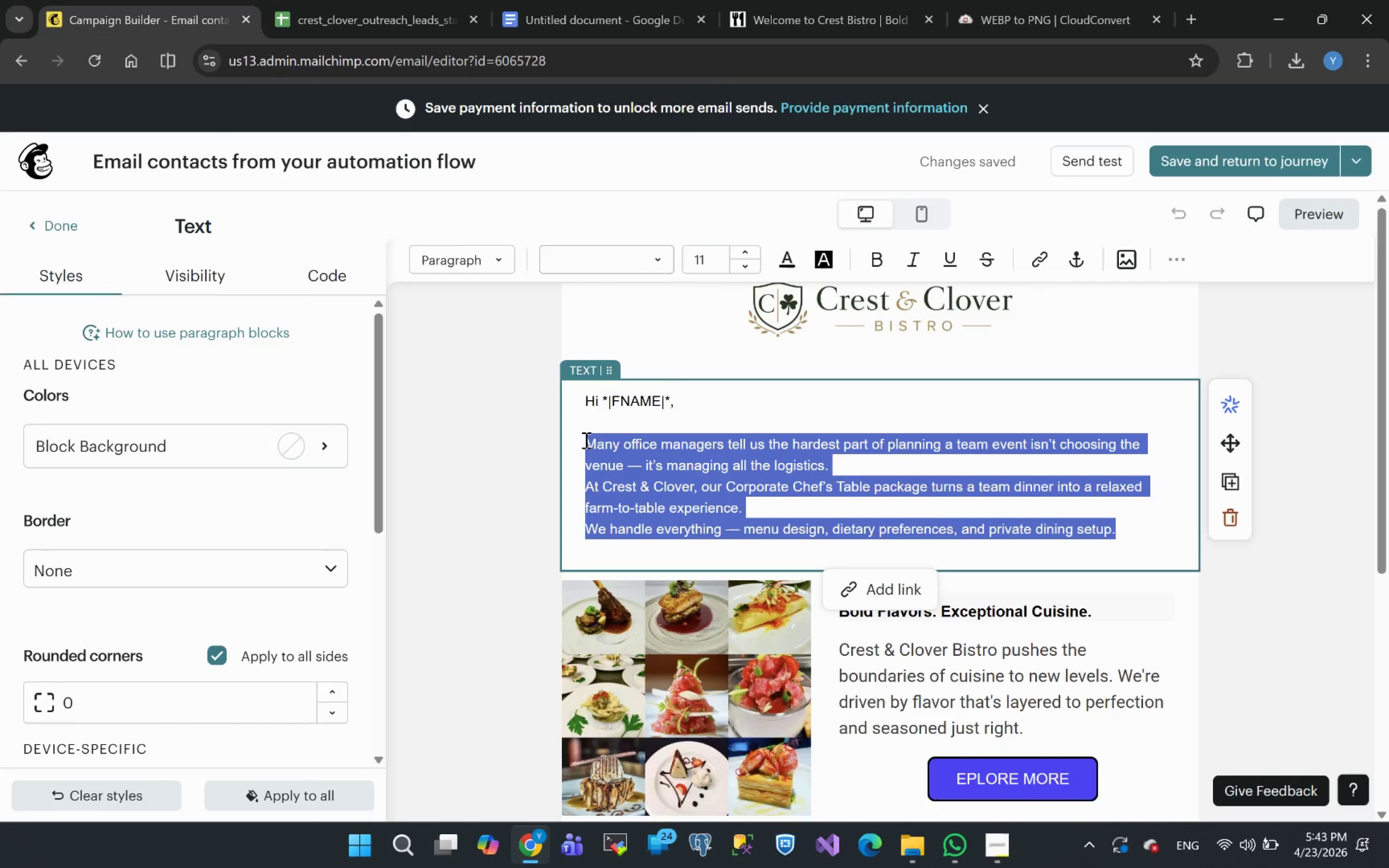 
wait(5.45)
 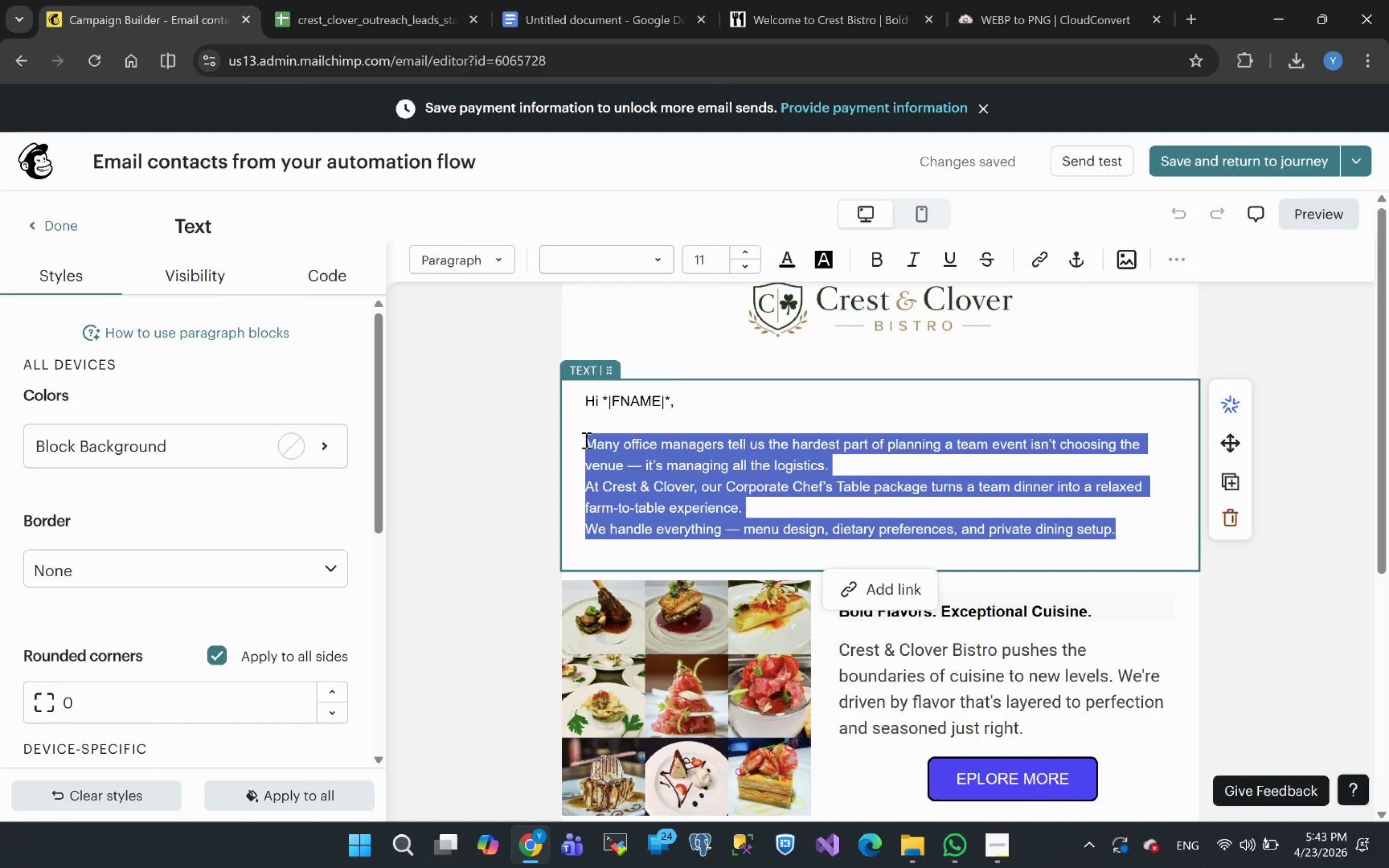 
key(Control+V)
 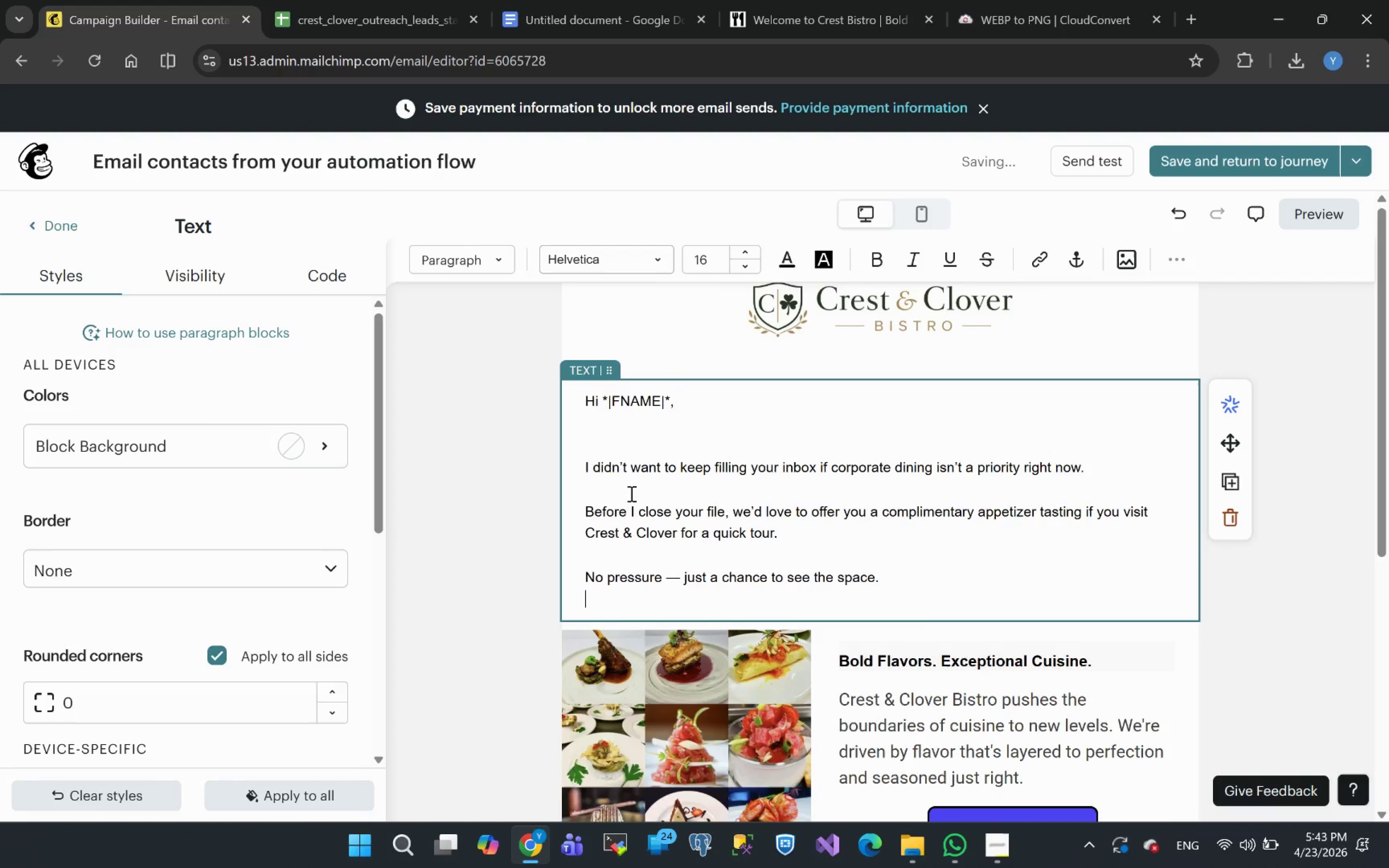 
left_click([592, 489])
 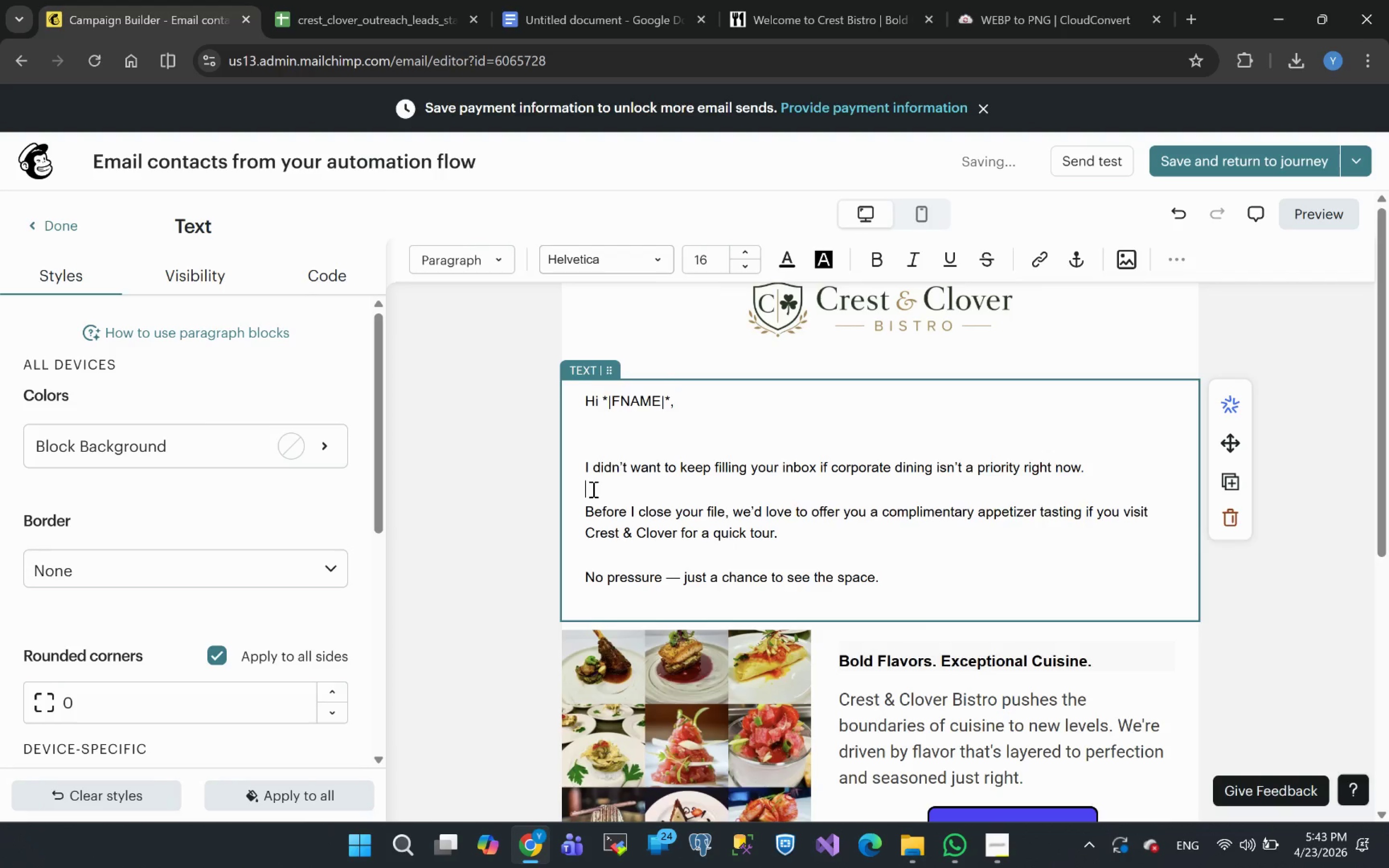 
key(Backspace)
 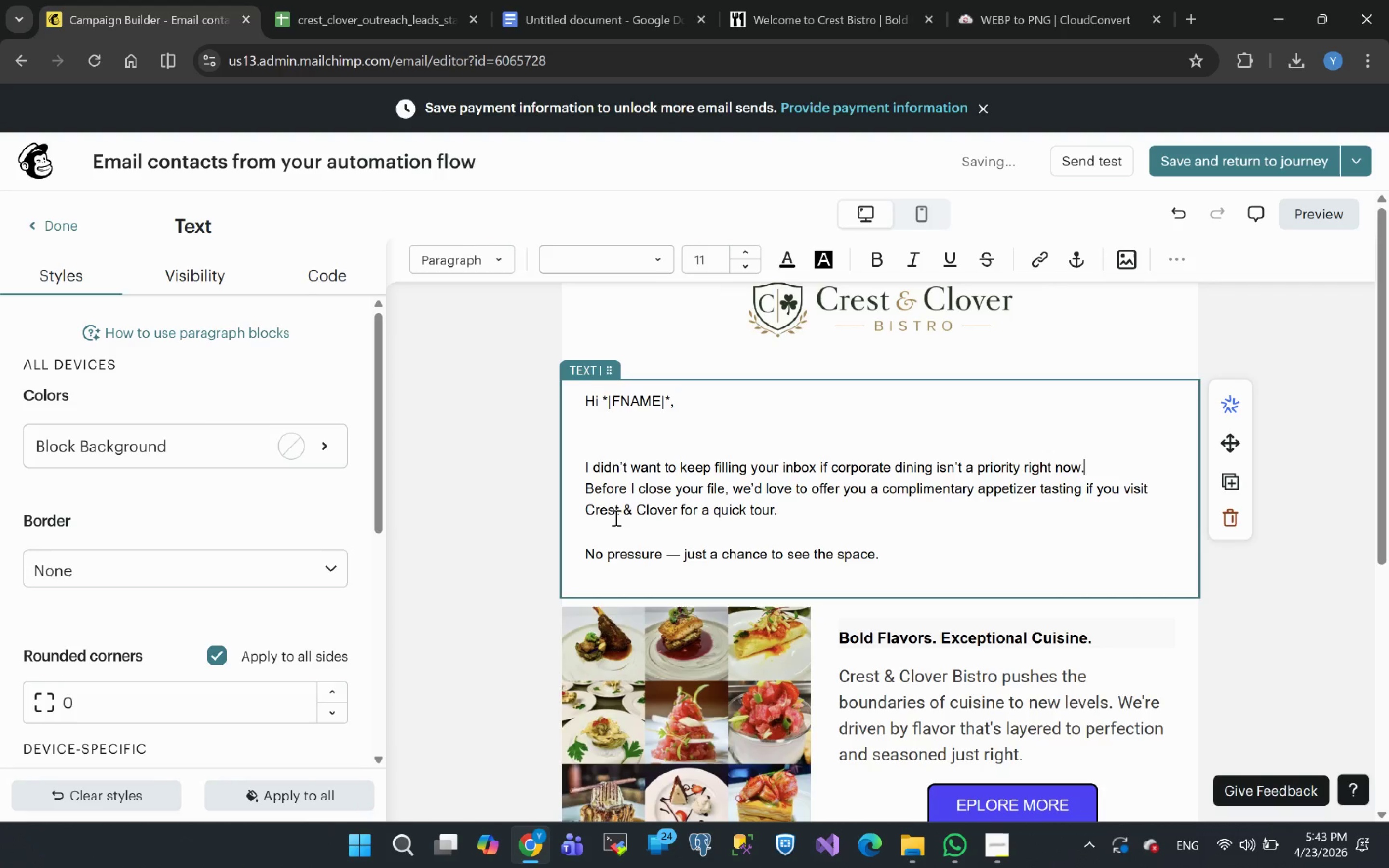 
left_click([613, 527])
 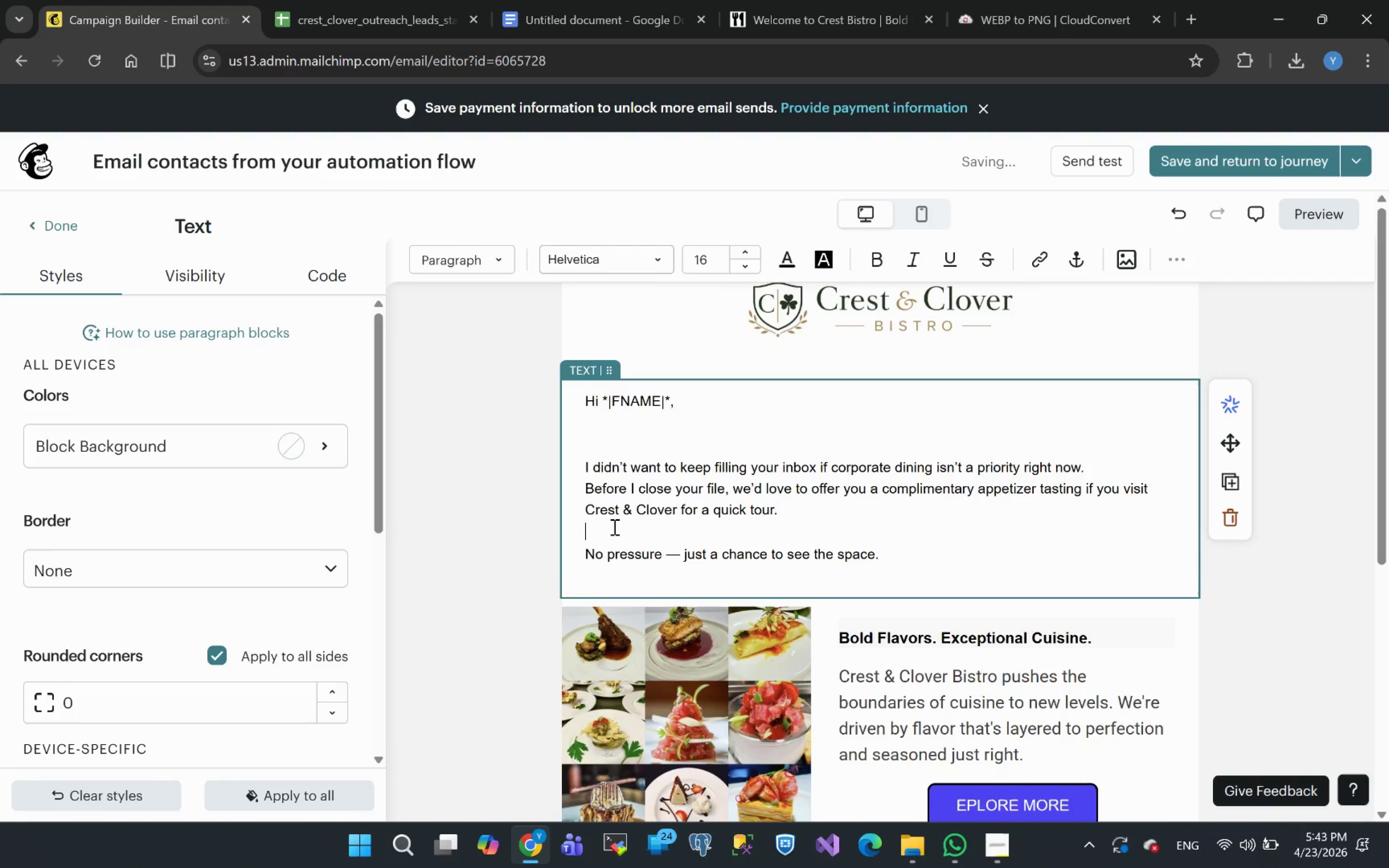 
key(Backspace)
 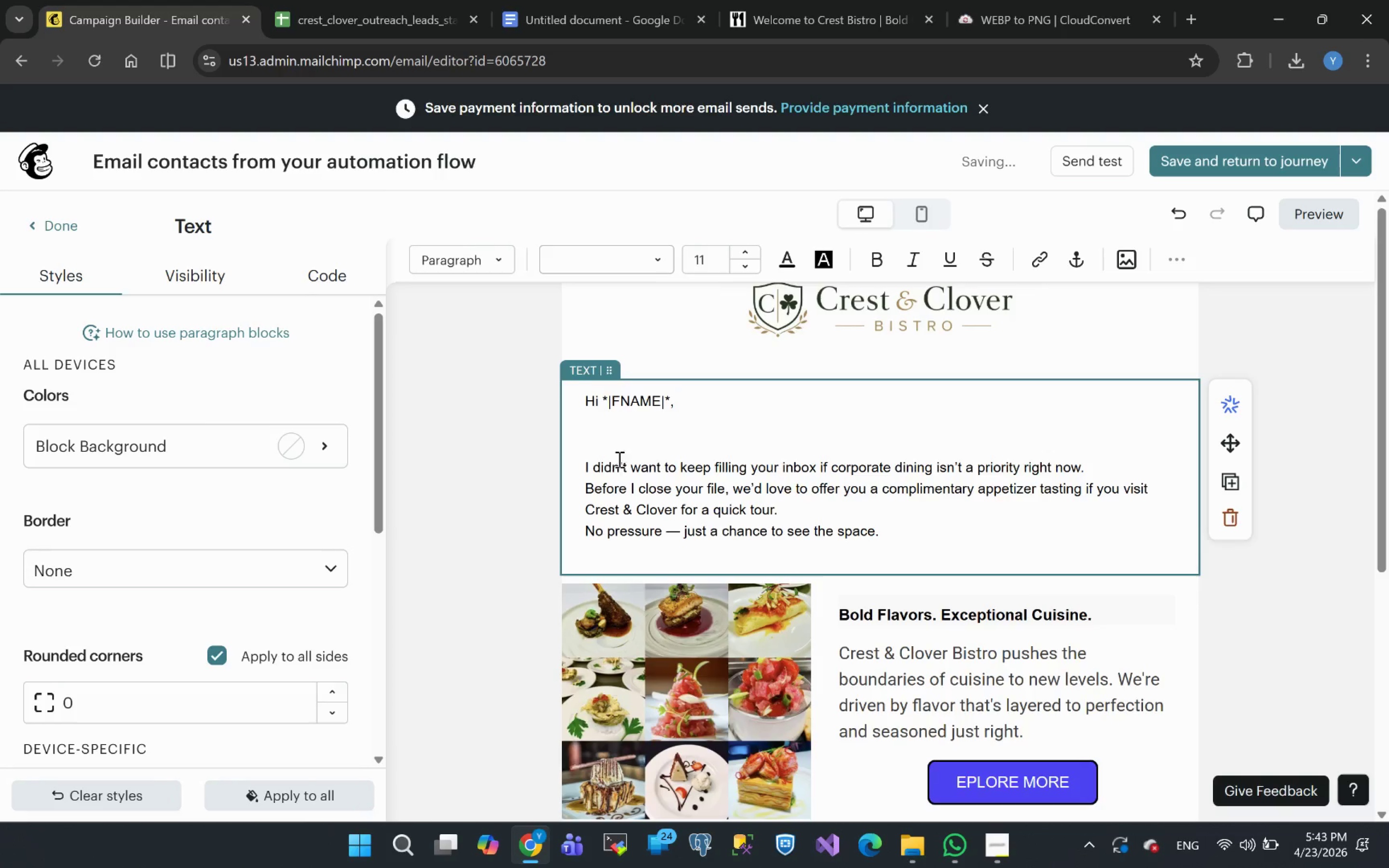 
left_click([612, 447])
 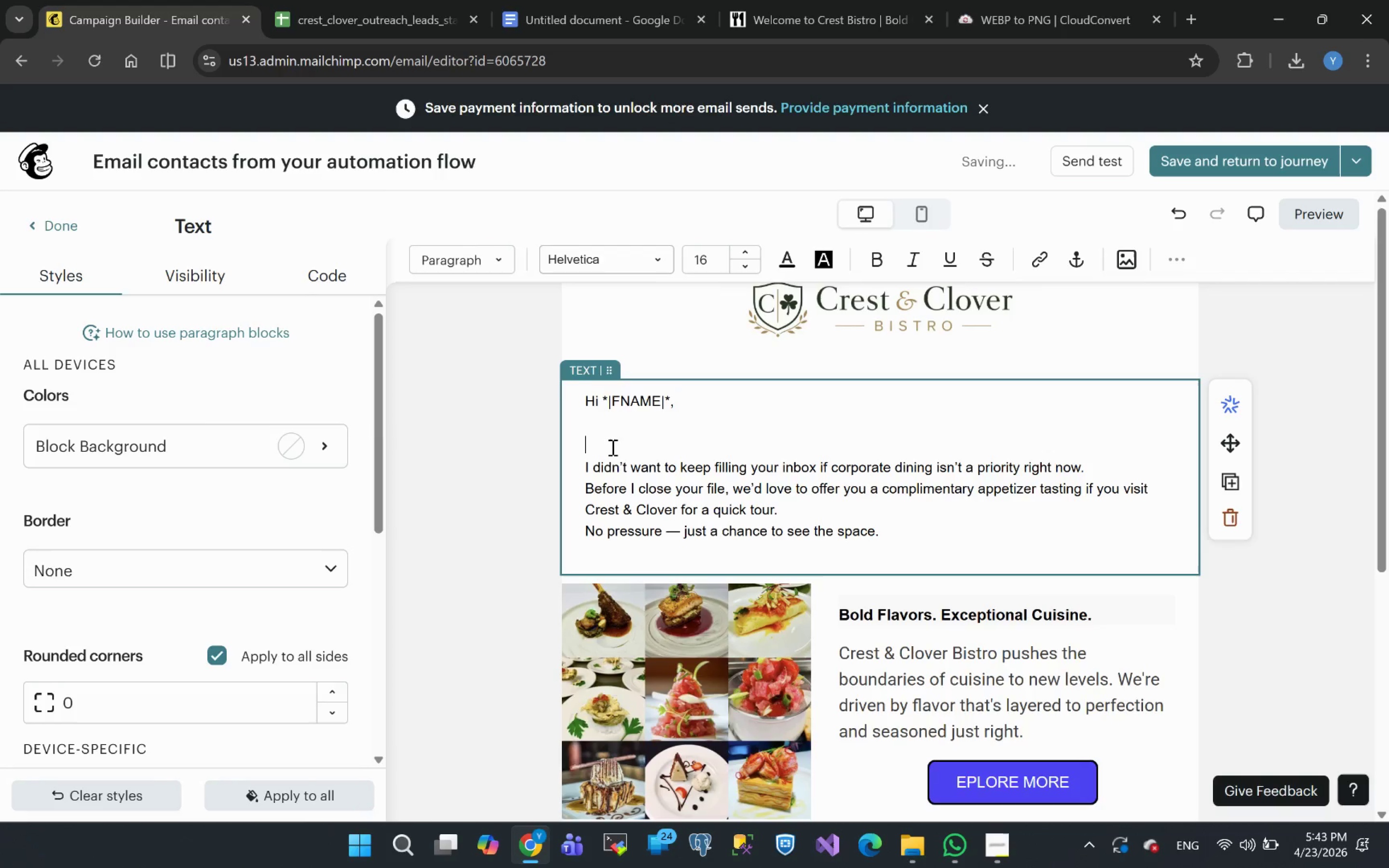 
key(Backspace)
 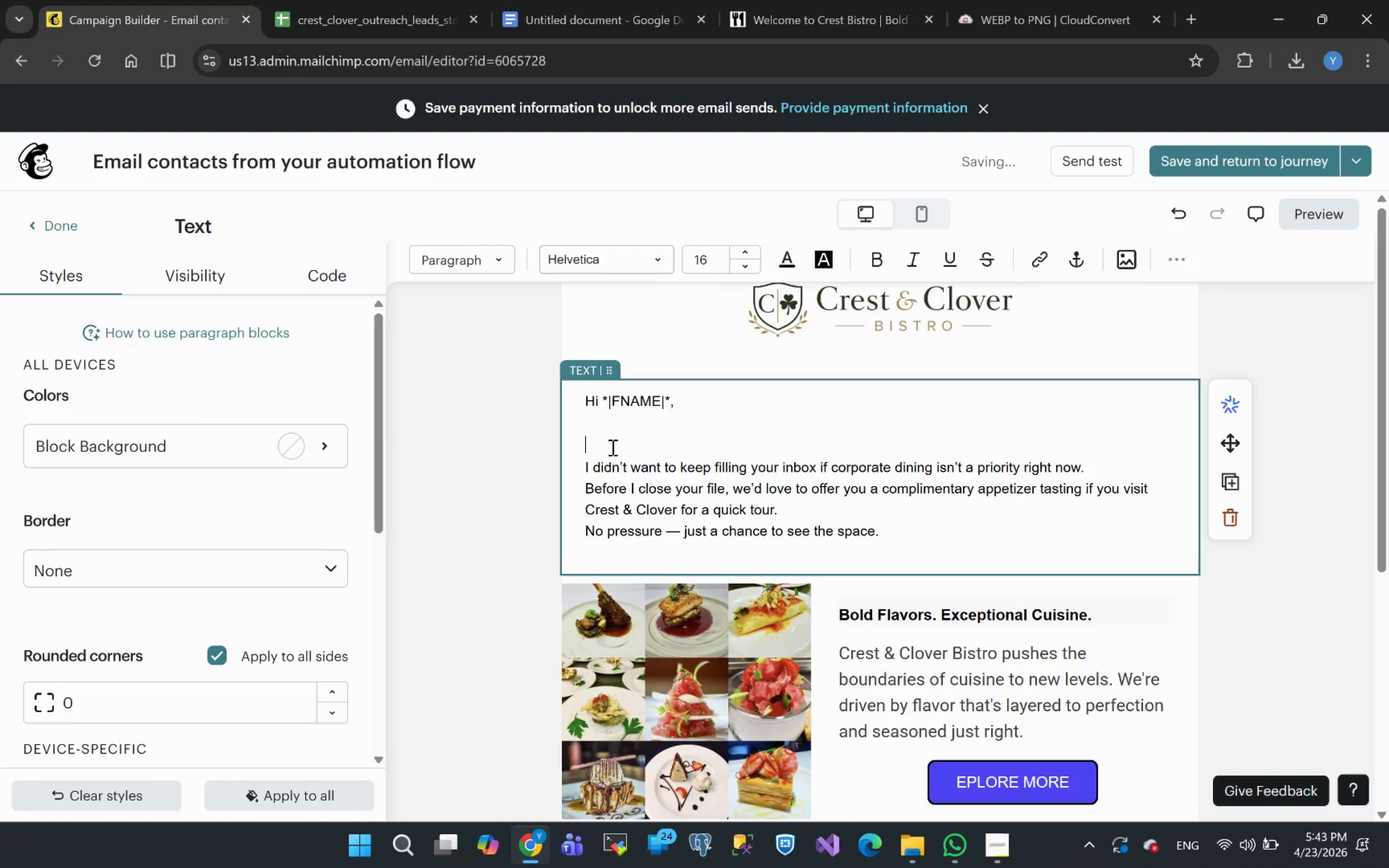 
key(Backspace)
 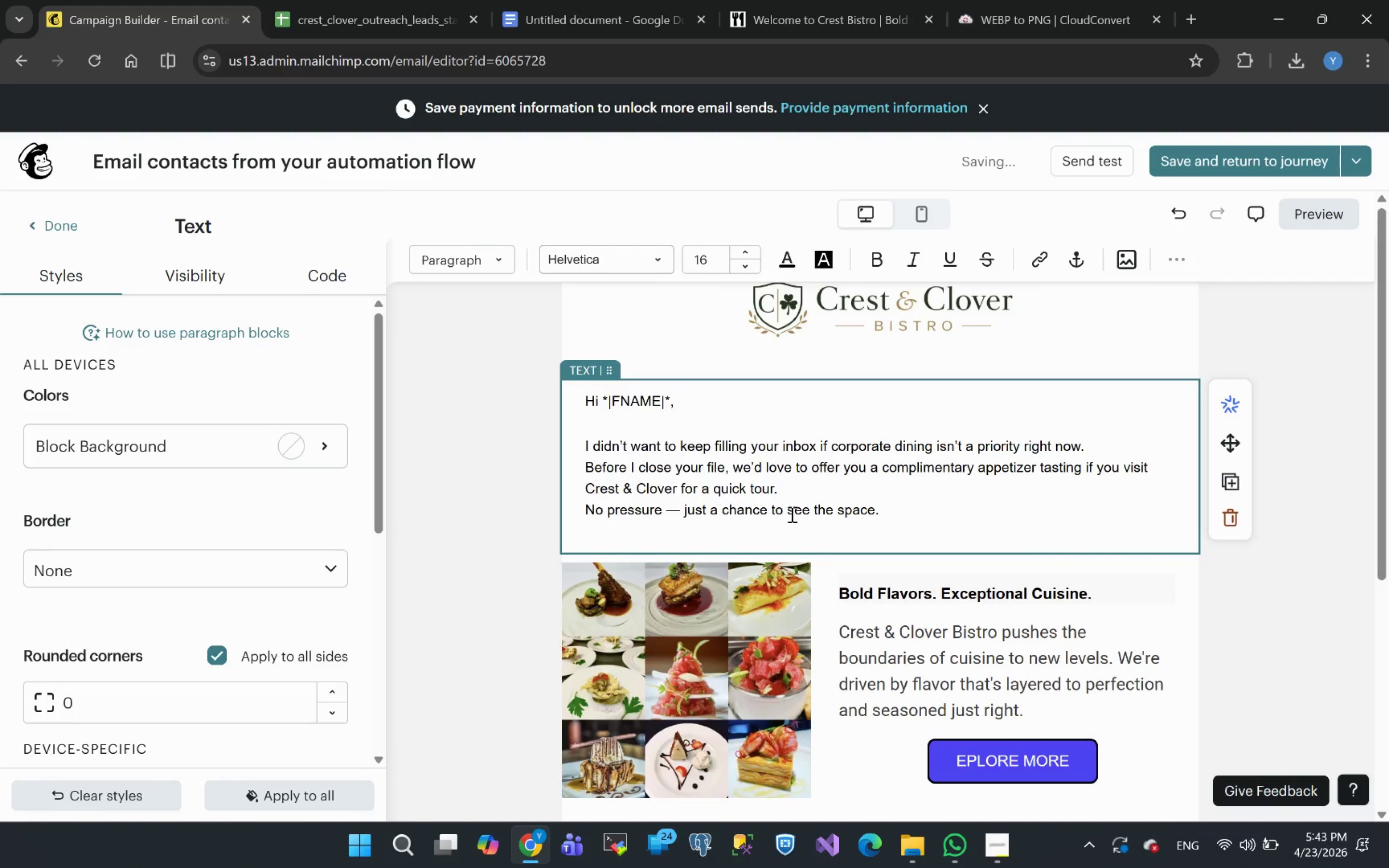 
left_click([925, 508])
 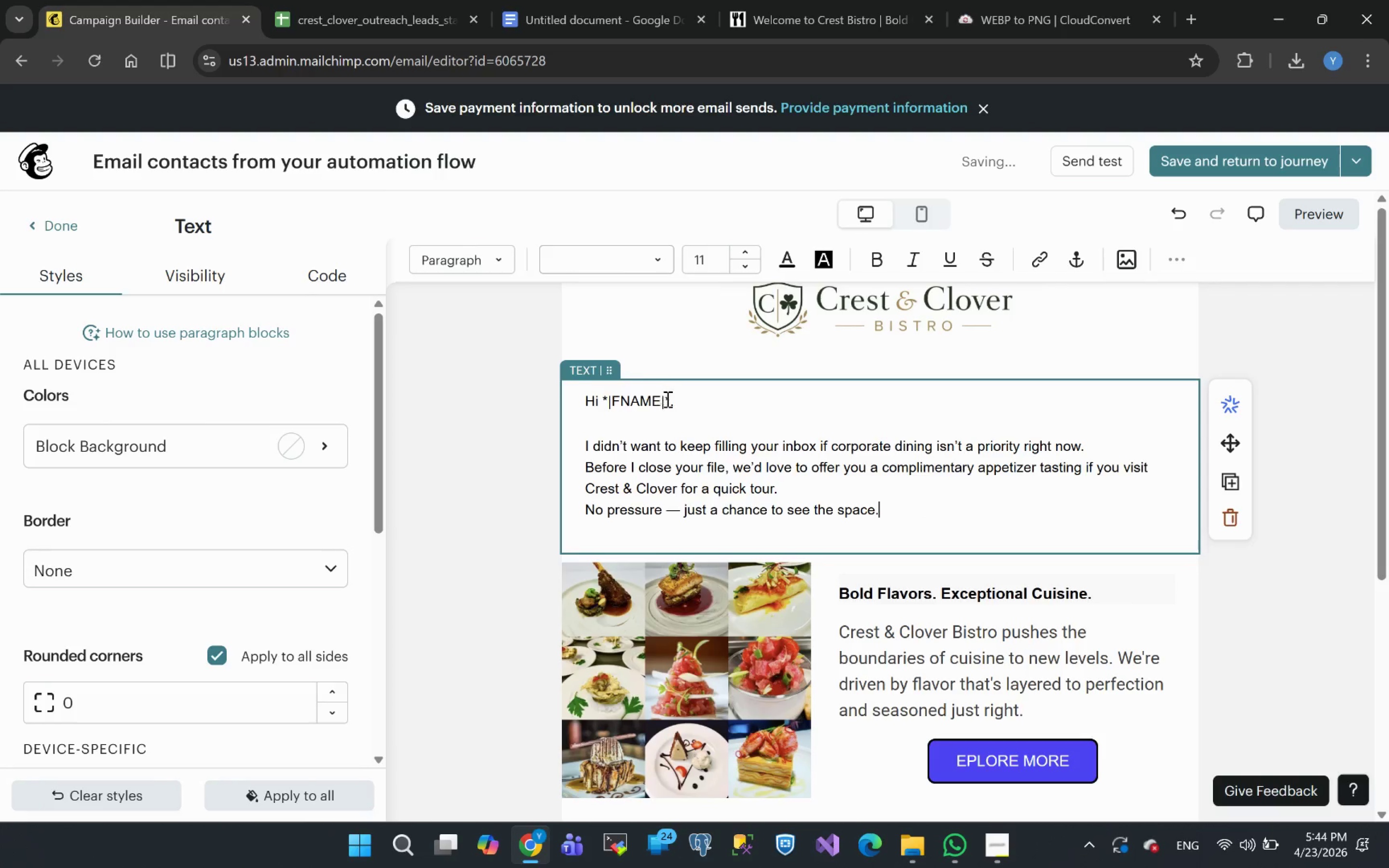 
left_click_drag(start_coordinate=[669, 399], to_coordinate=[602, 395])
 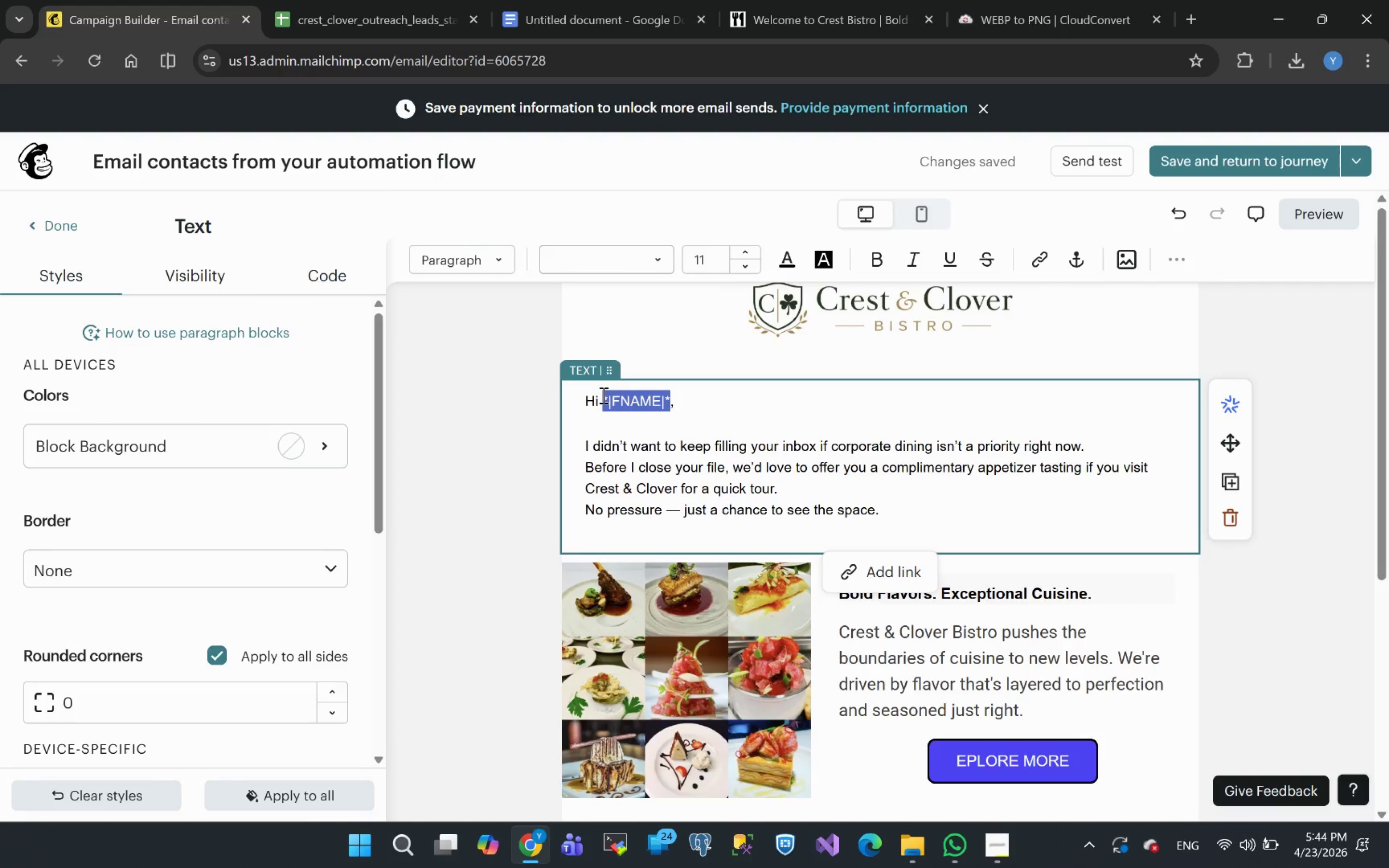 
key(Control+B)
 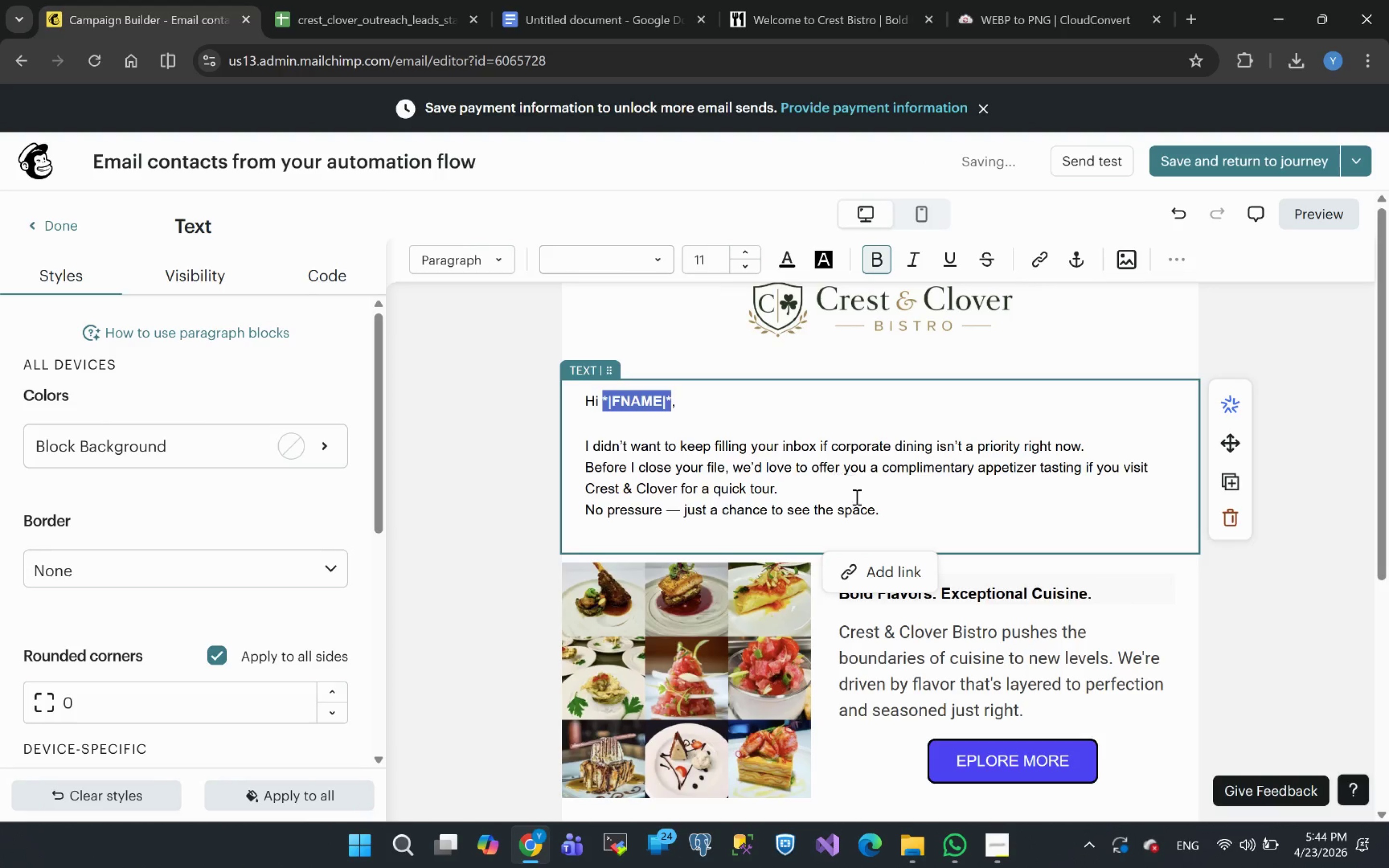 
left_click([798, 510])
 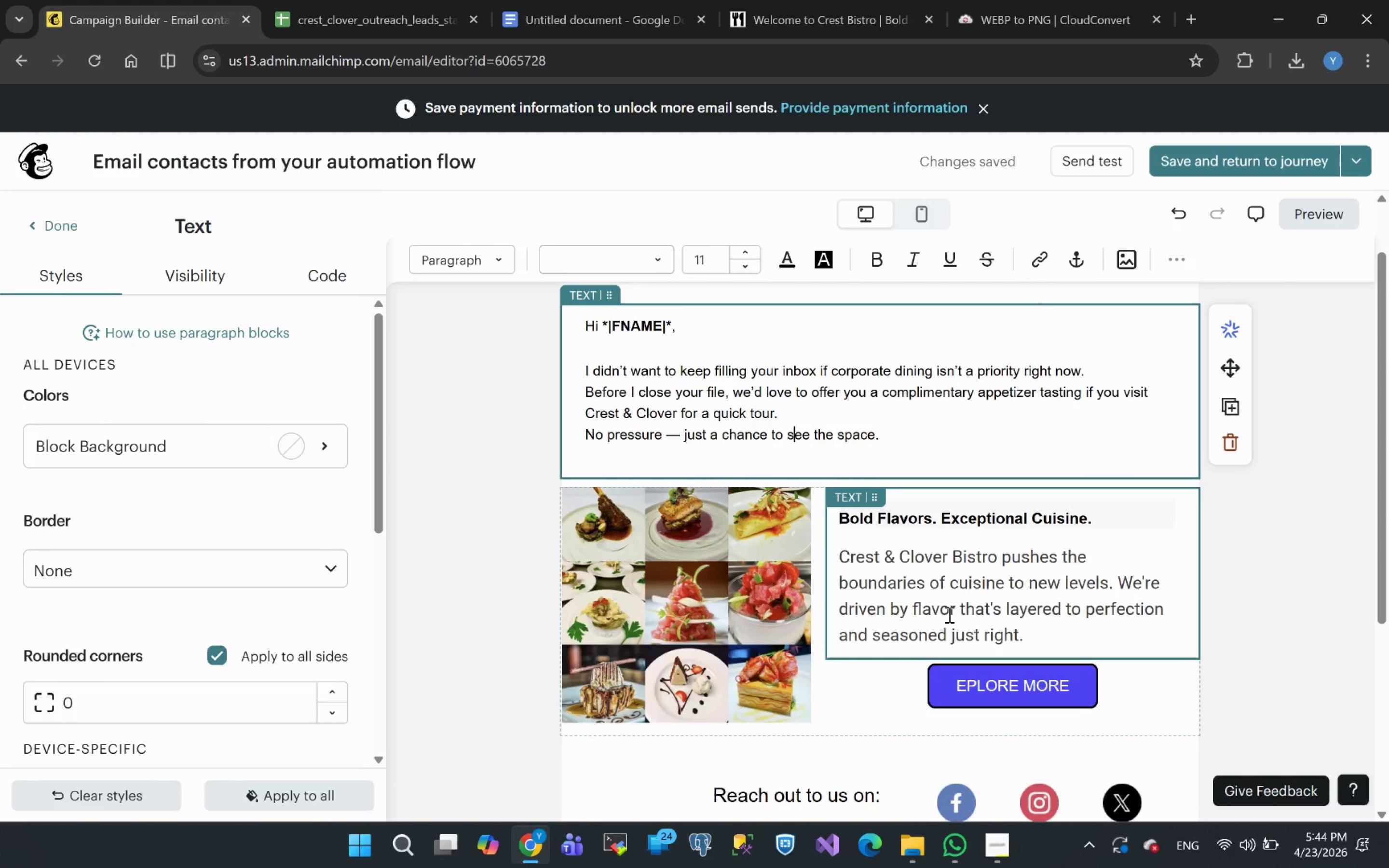 
wait(26.67)
 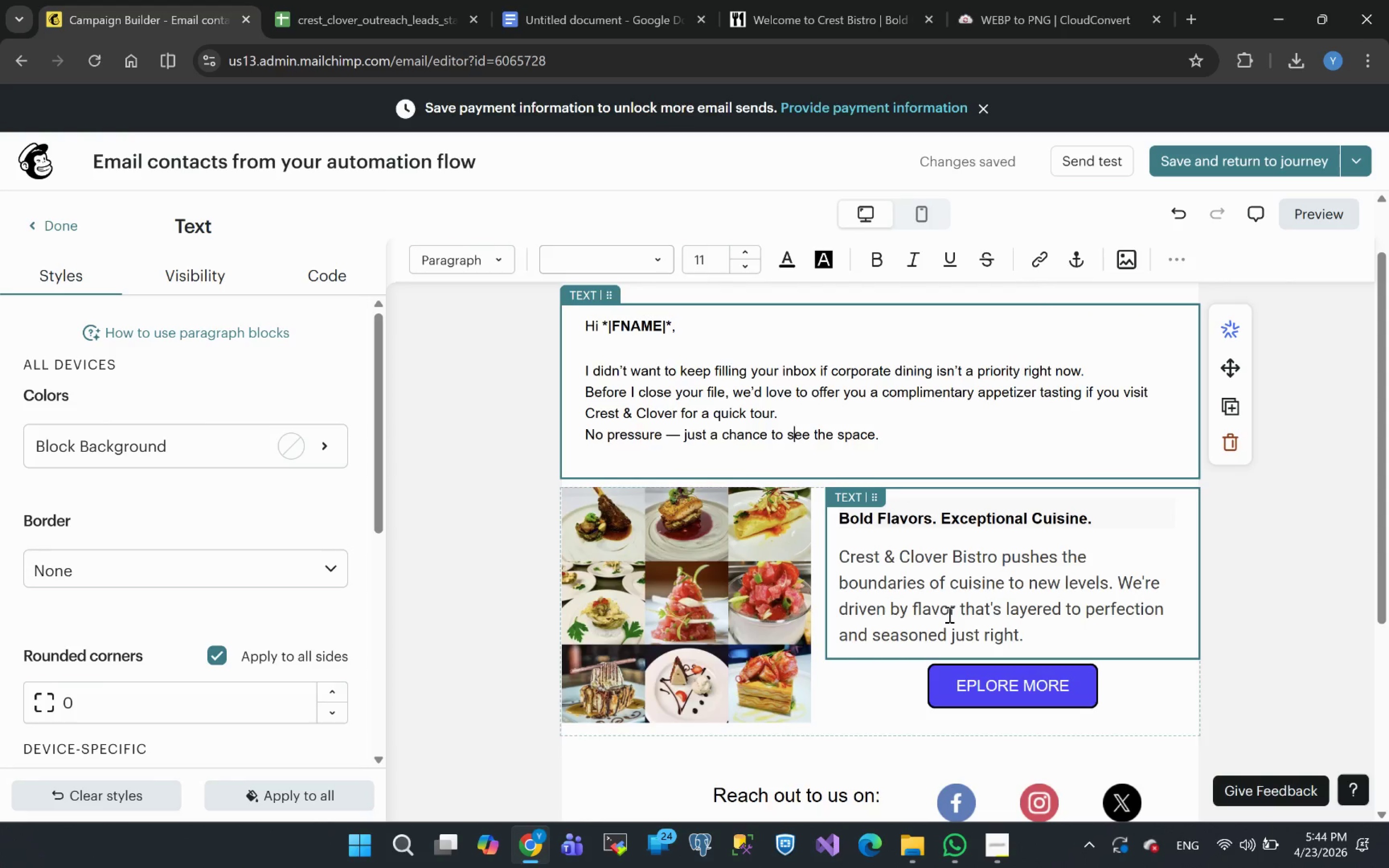 
left_click([583, 10])
 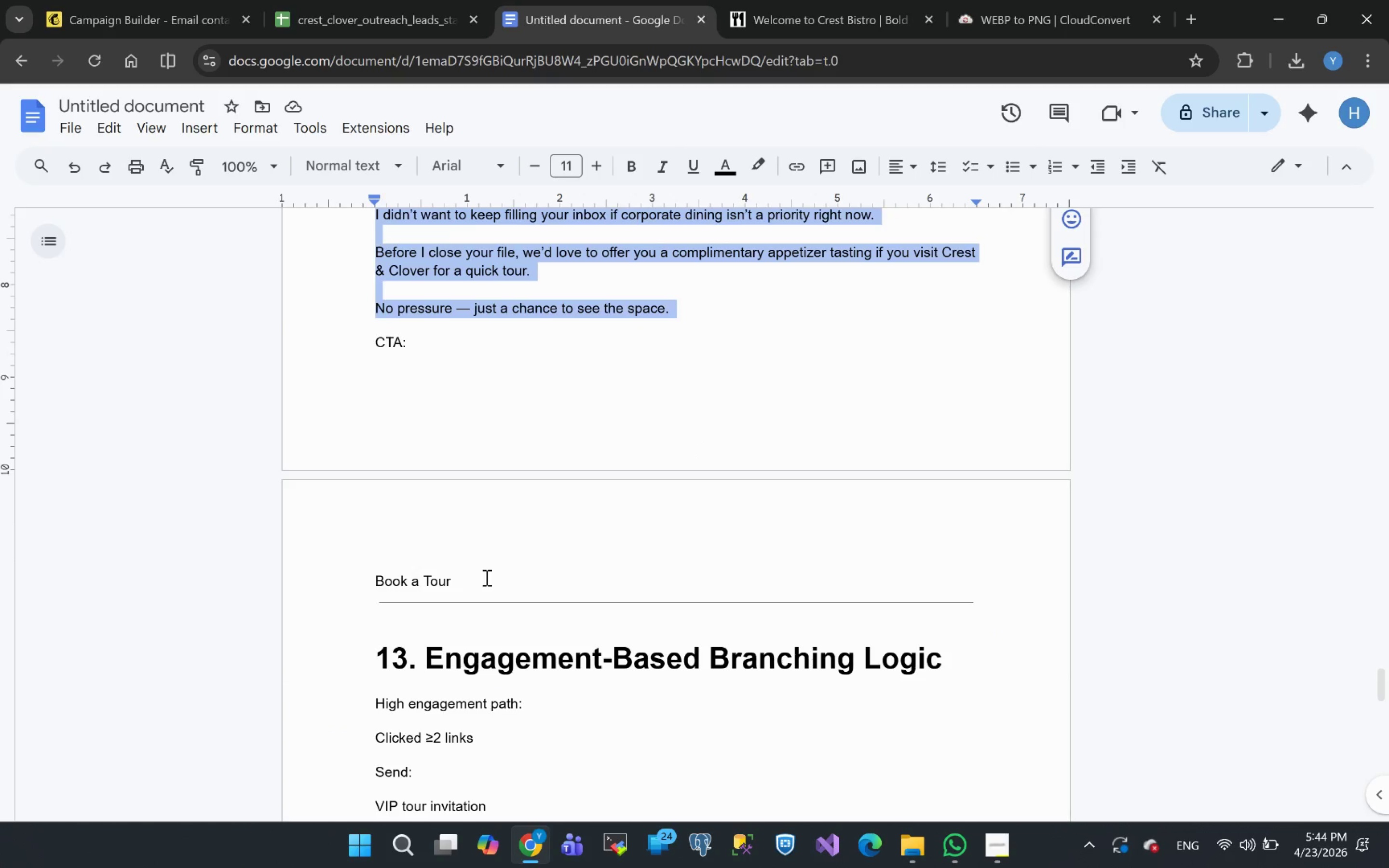 
left_click_drag(start_coordinate=[451, 576], to_coordinate=[366, 582])
 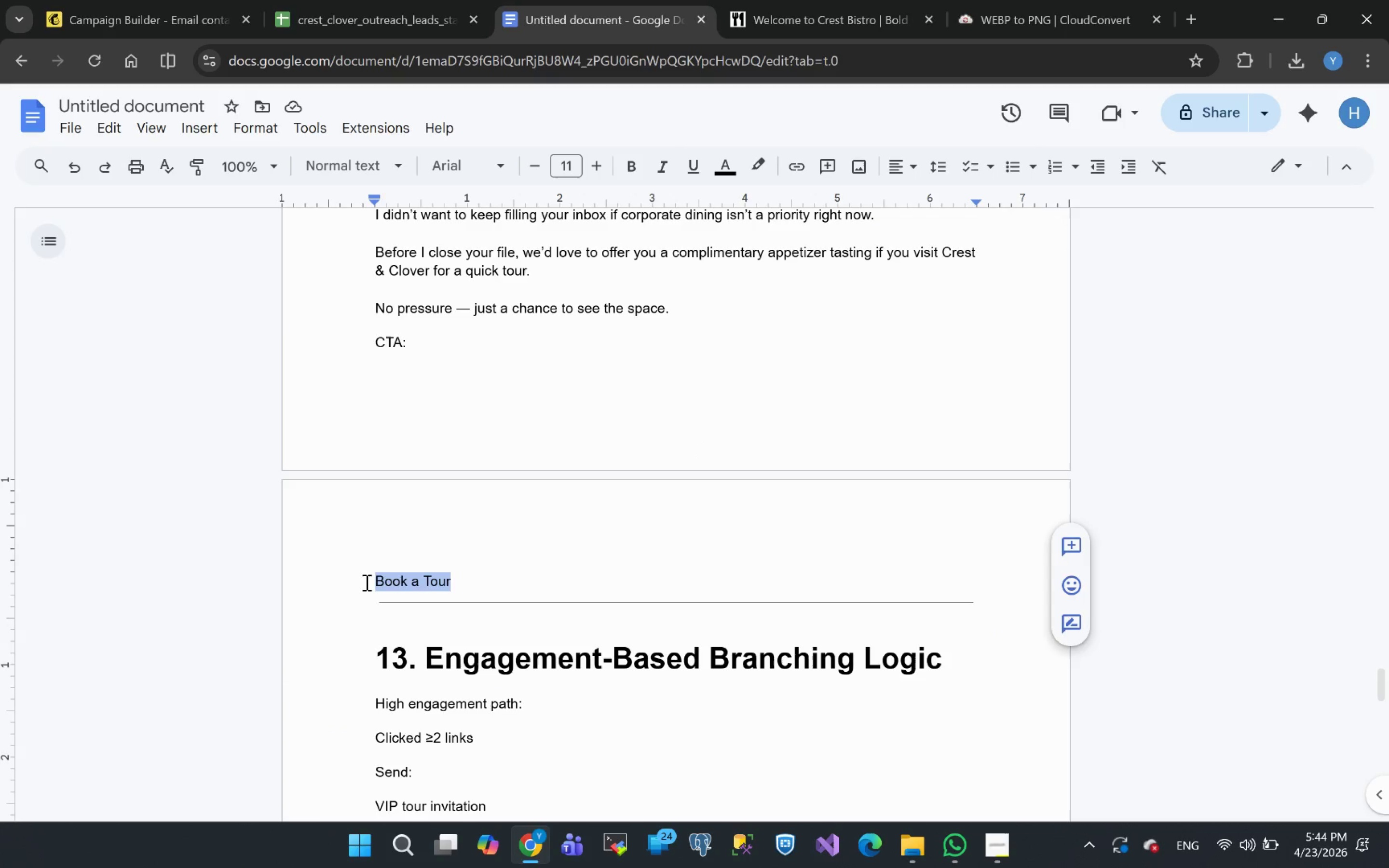 
key(Control+C)
 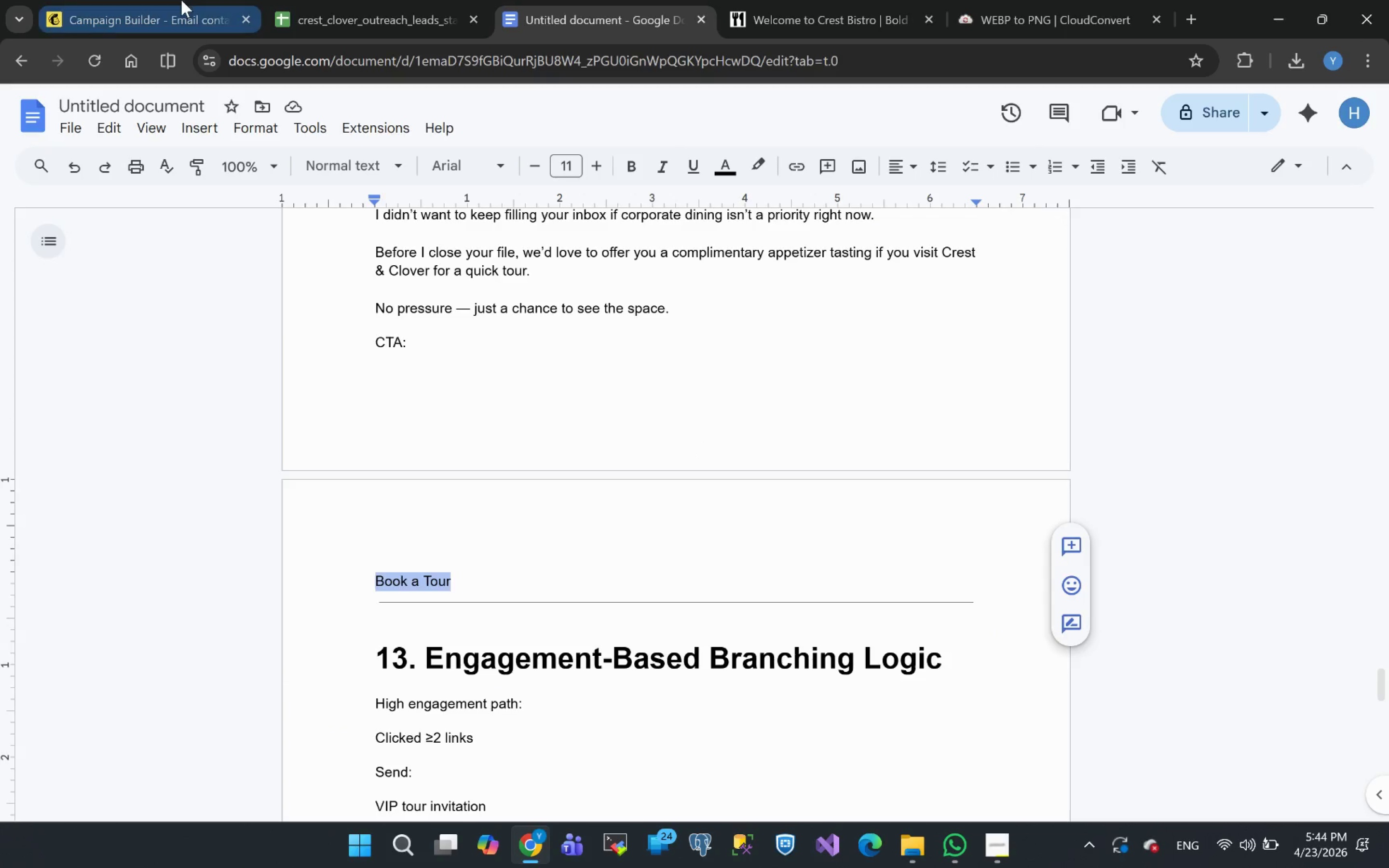 
left_click([150, 4])
 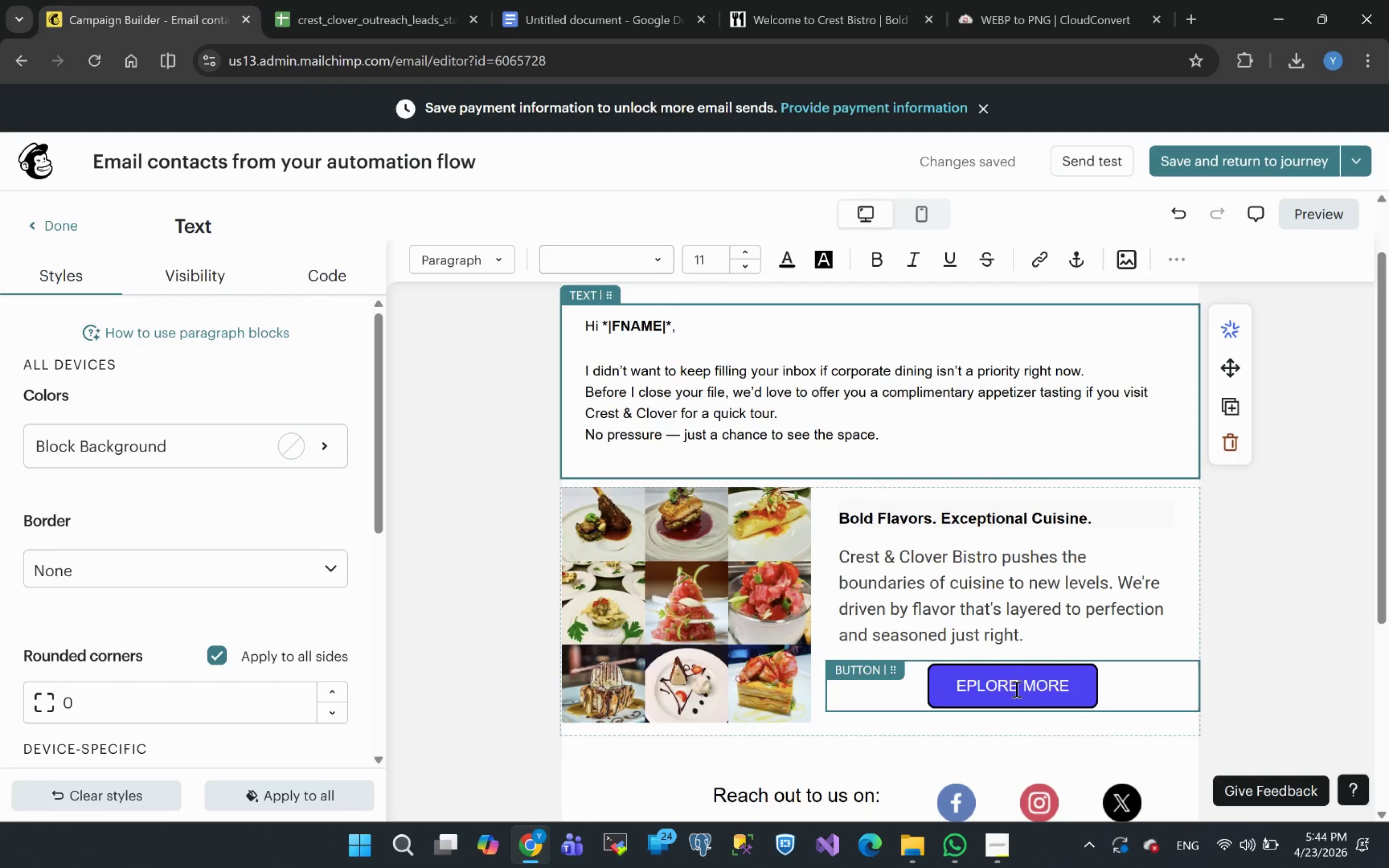 
double_click([1008, 687])
 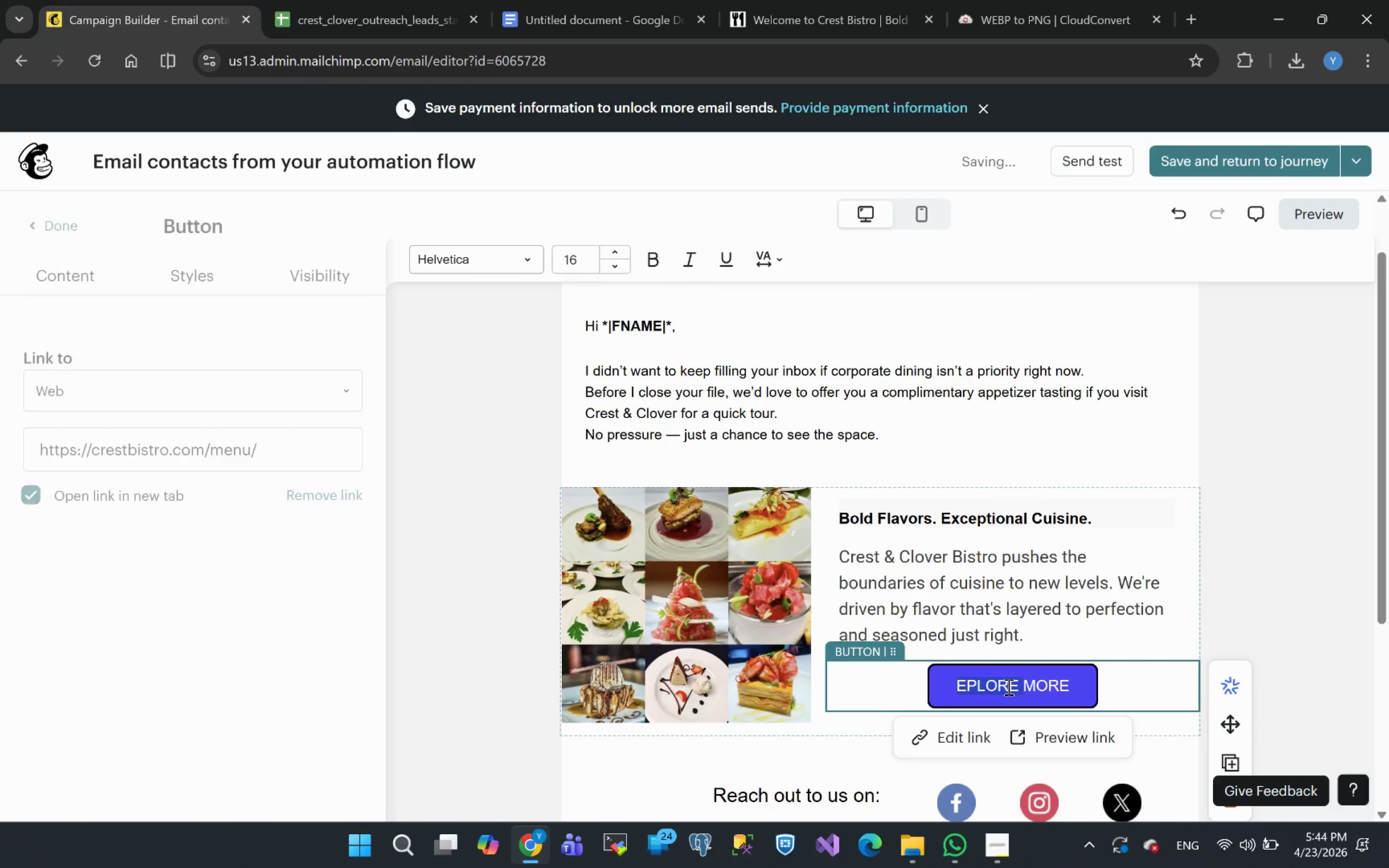 
key(Control+A)
 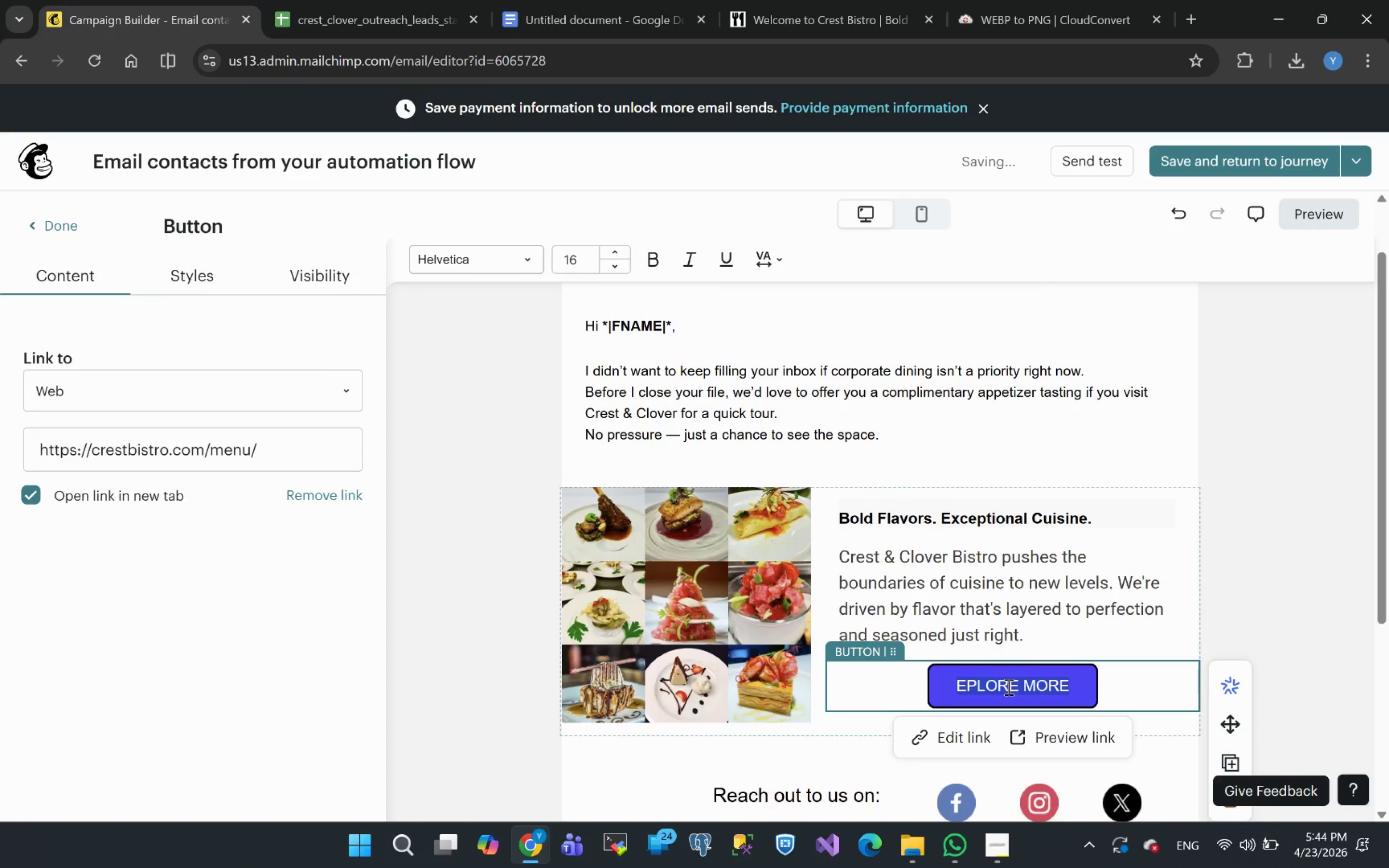 
key(Control+V)
 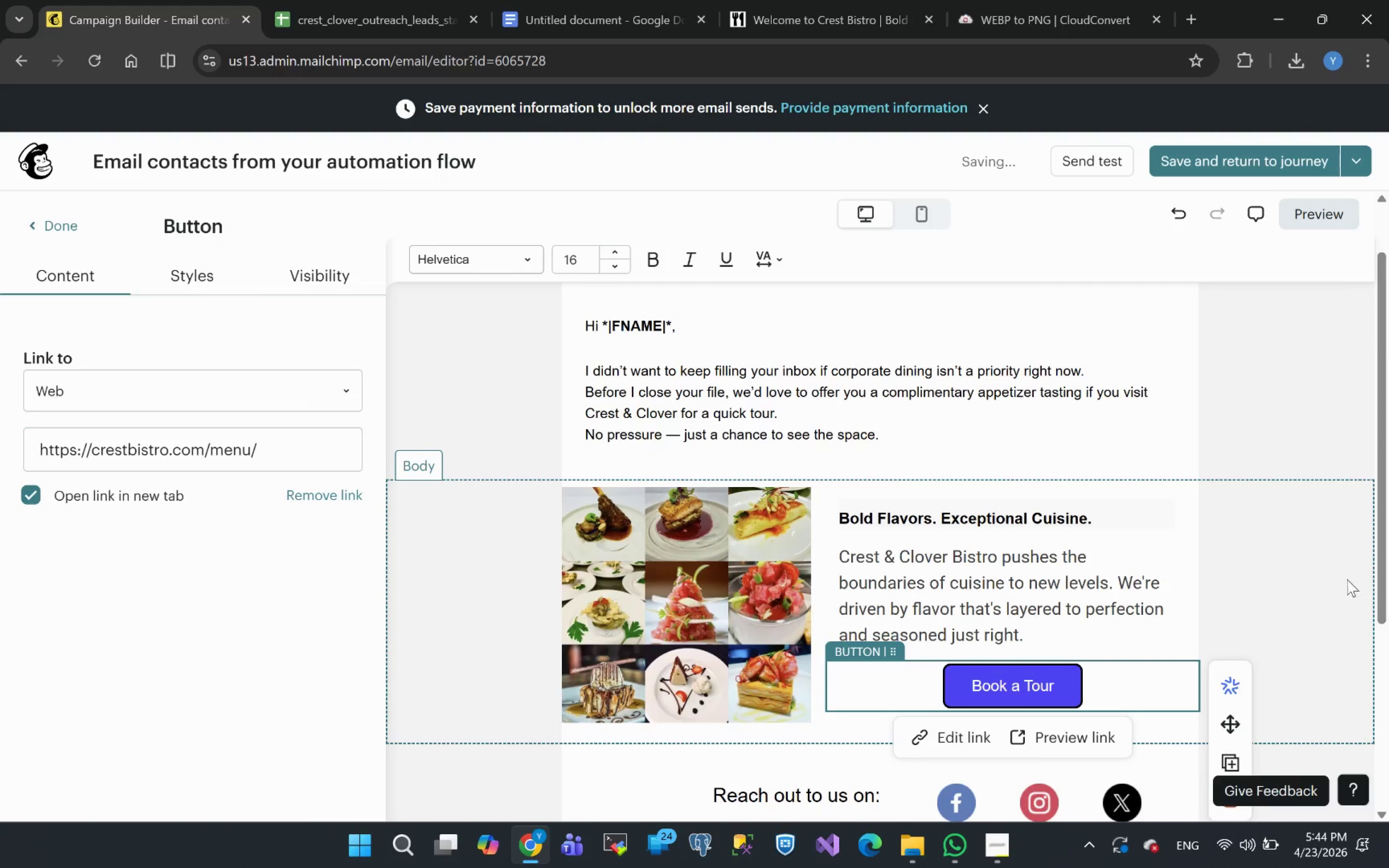 
left_click([1301, 580])
 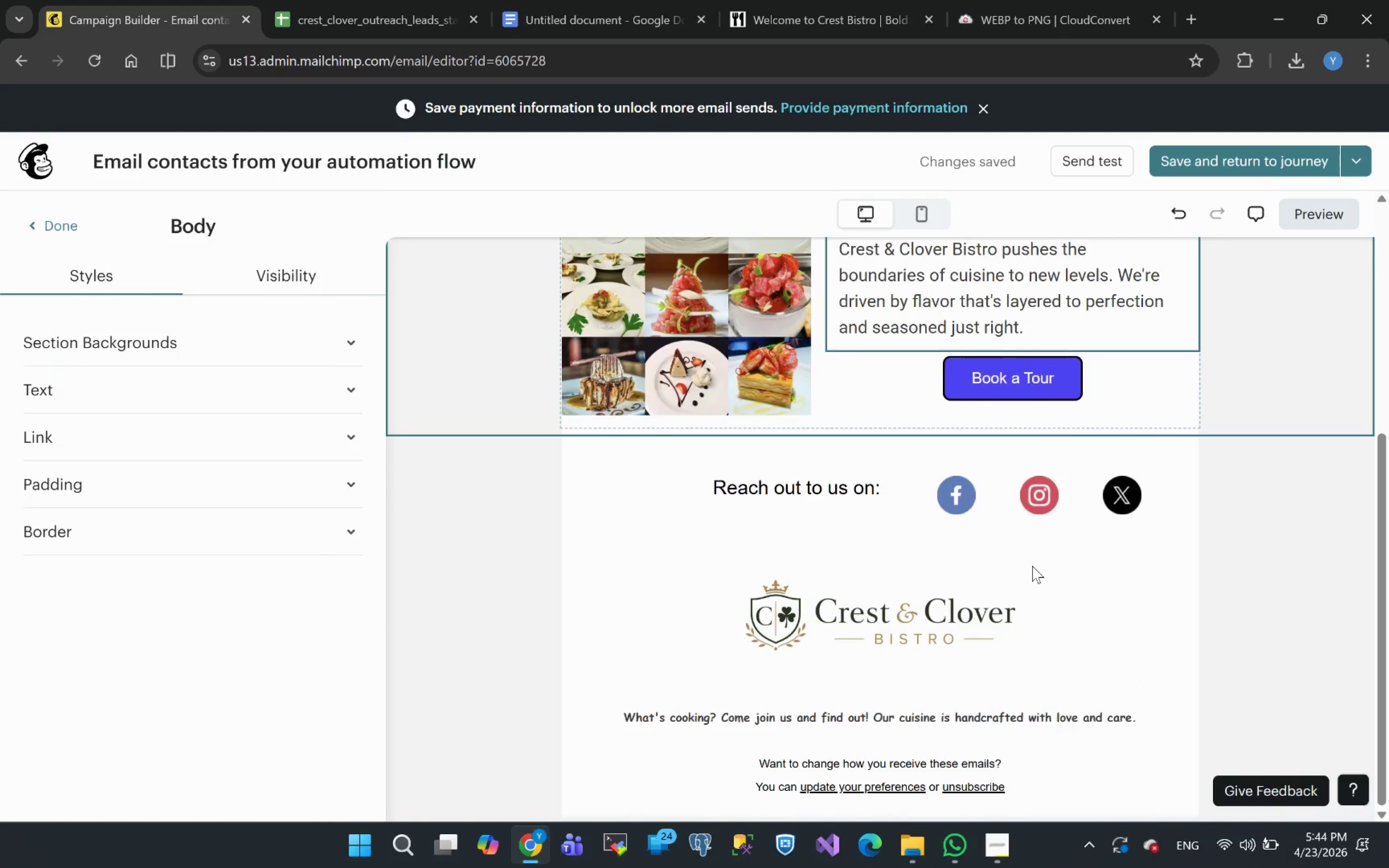 
wait(7.58)
 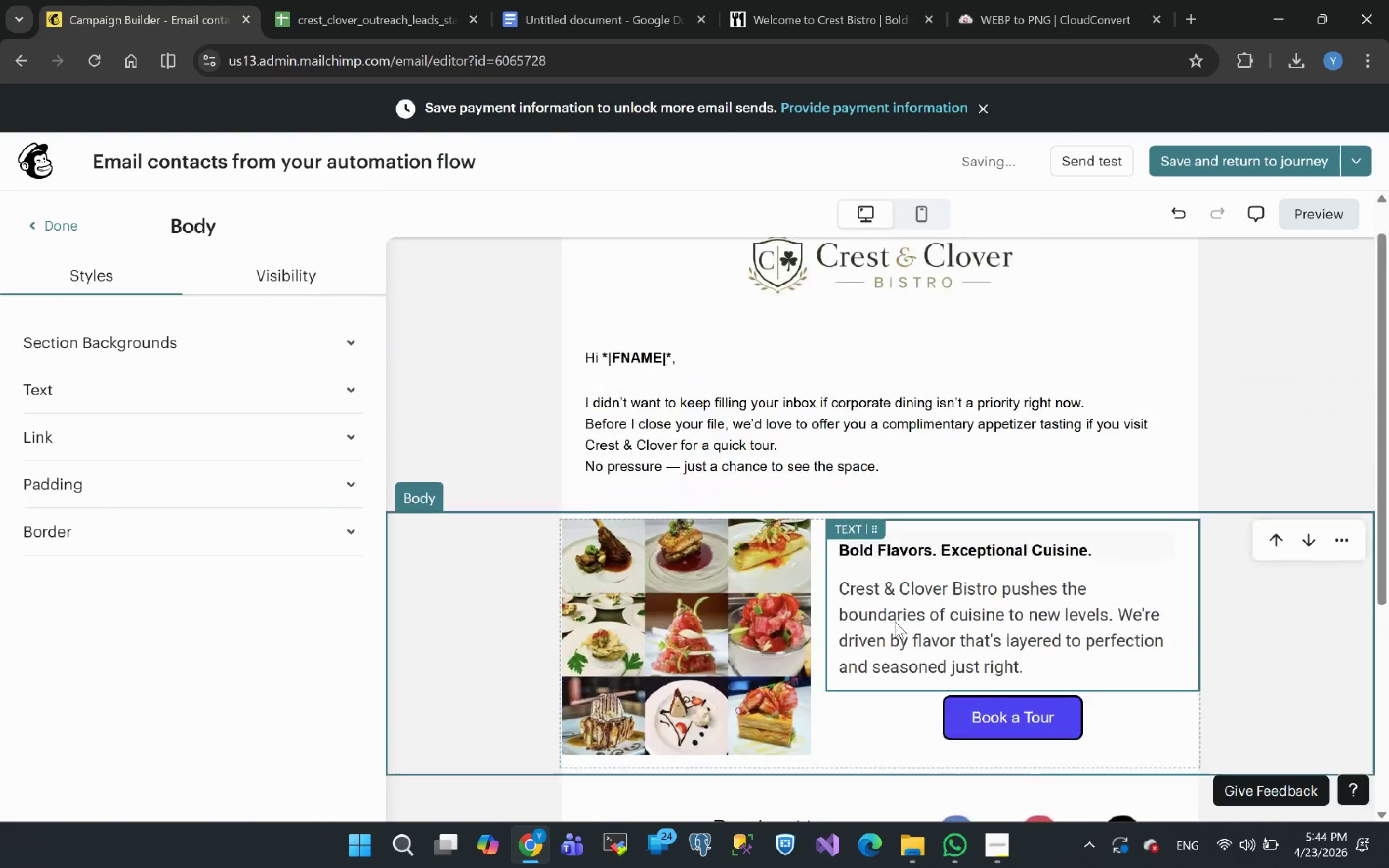 
left_click([1204, 160])
 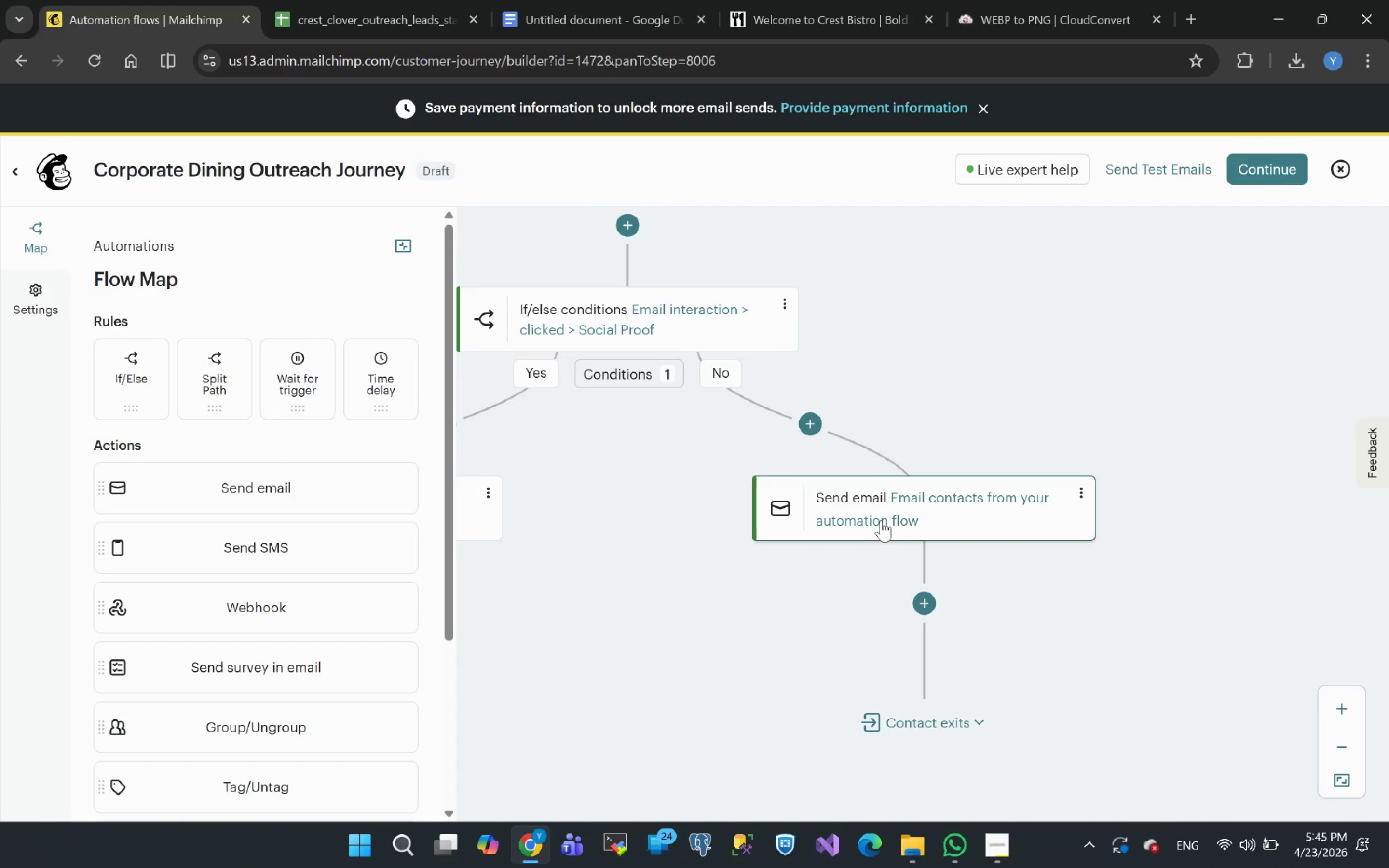 
wait(21.23)
 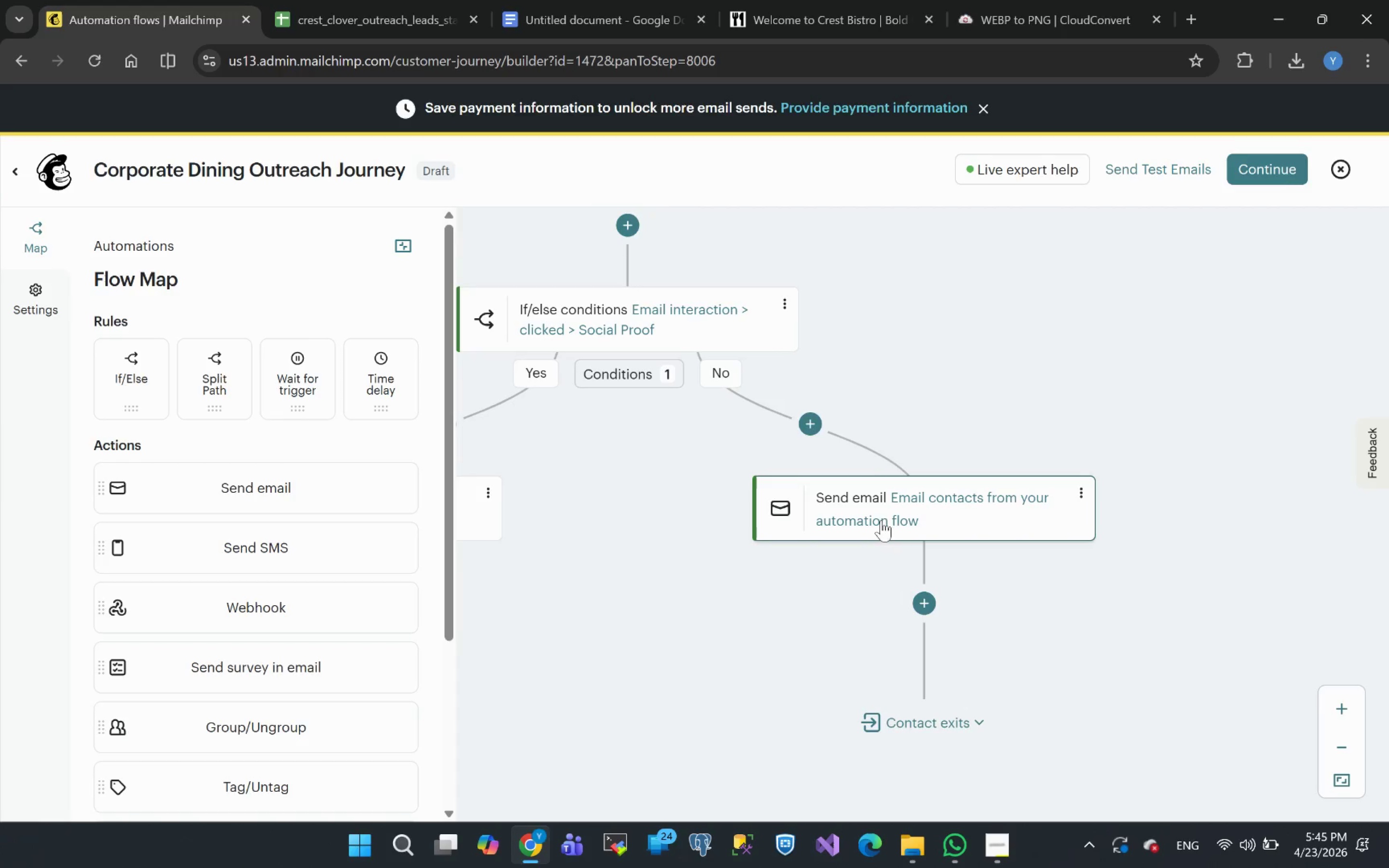 
left_click([596, 9])
 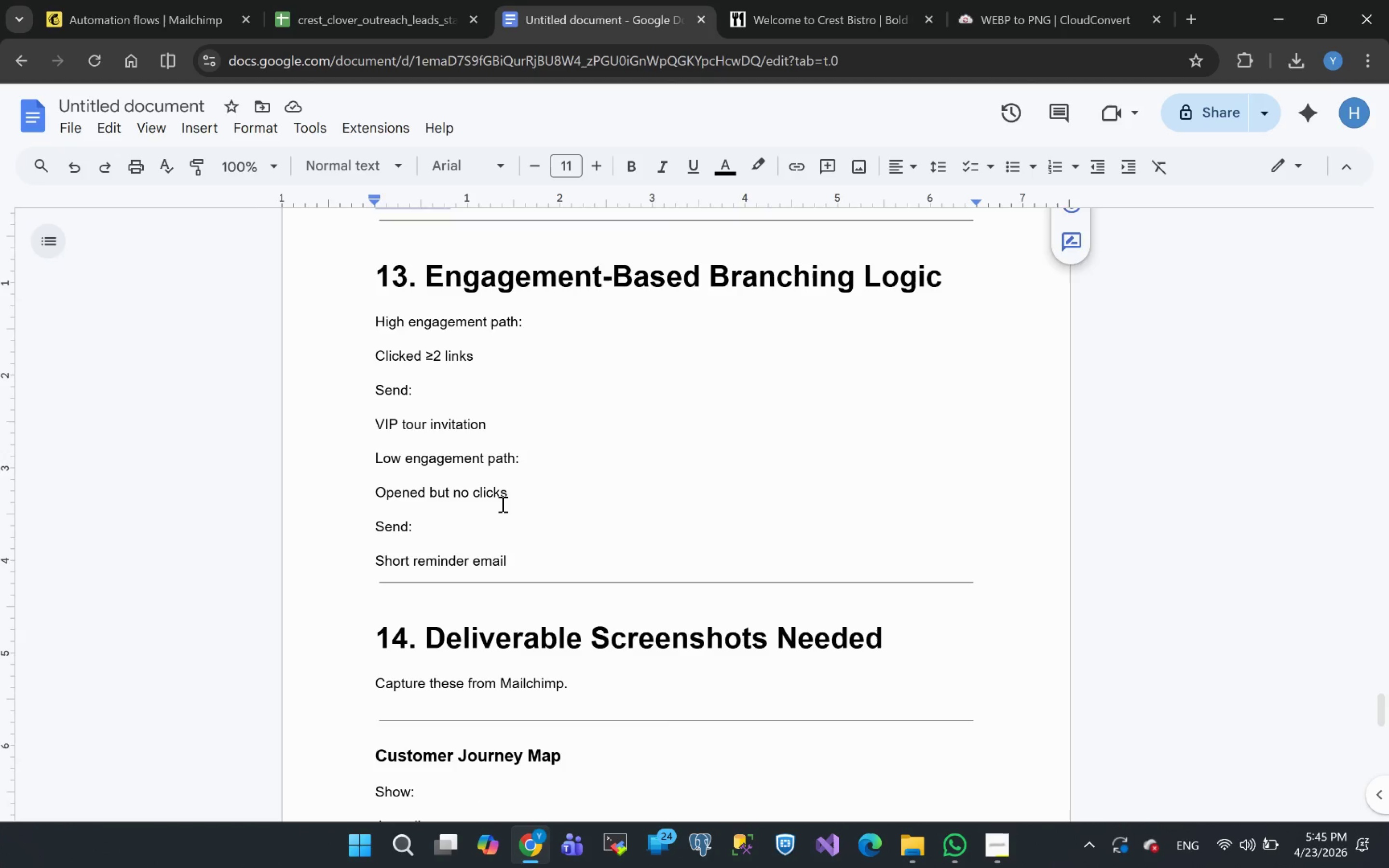 
wait(16.03)
 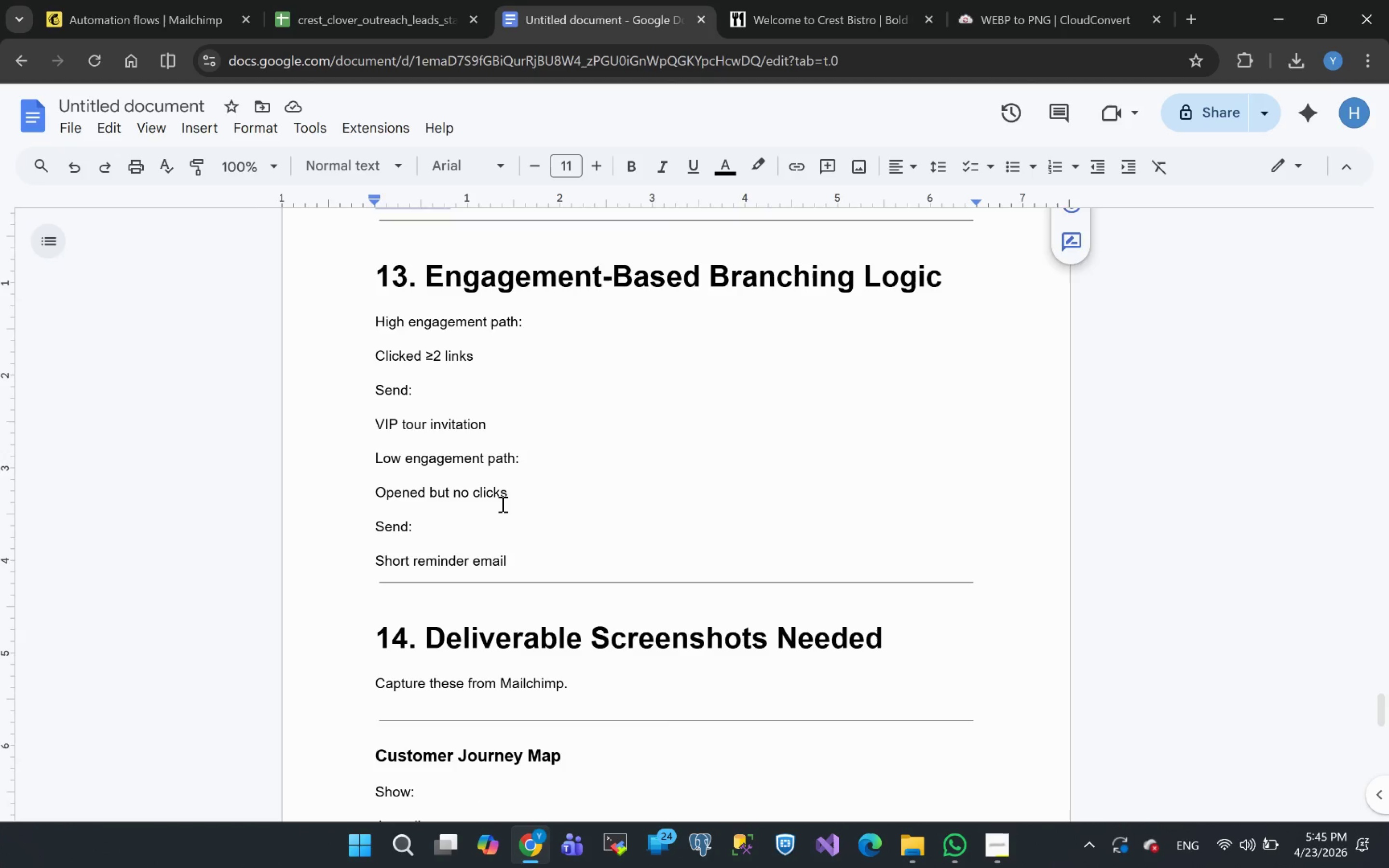 
left_click([115, 0])
 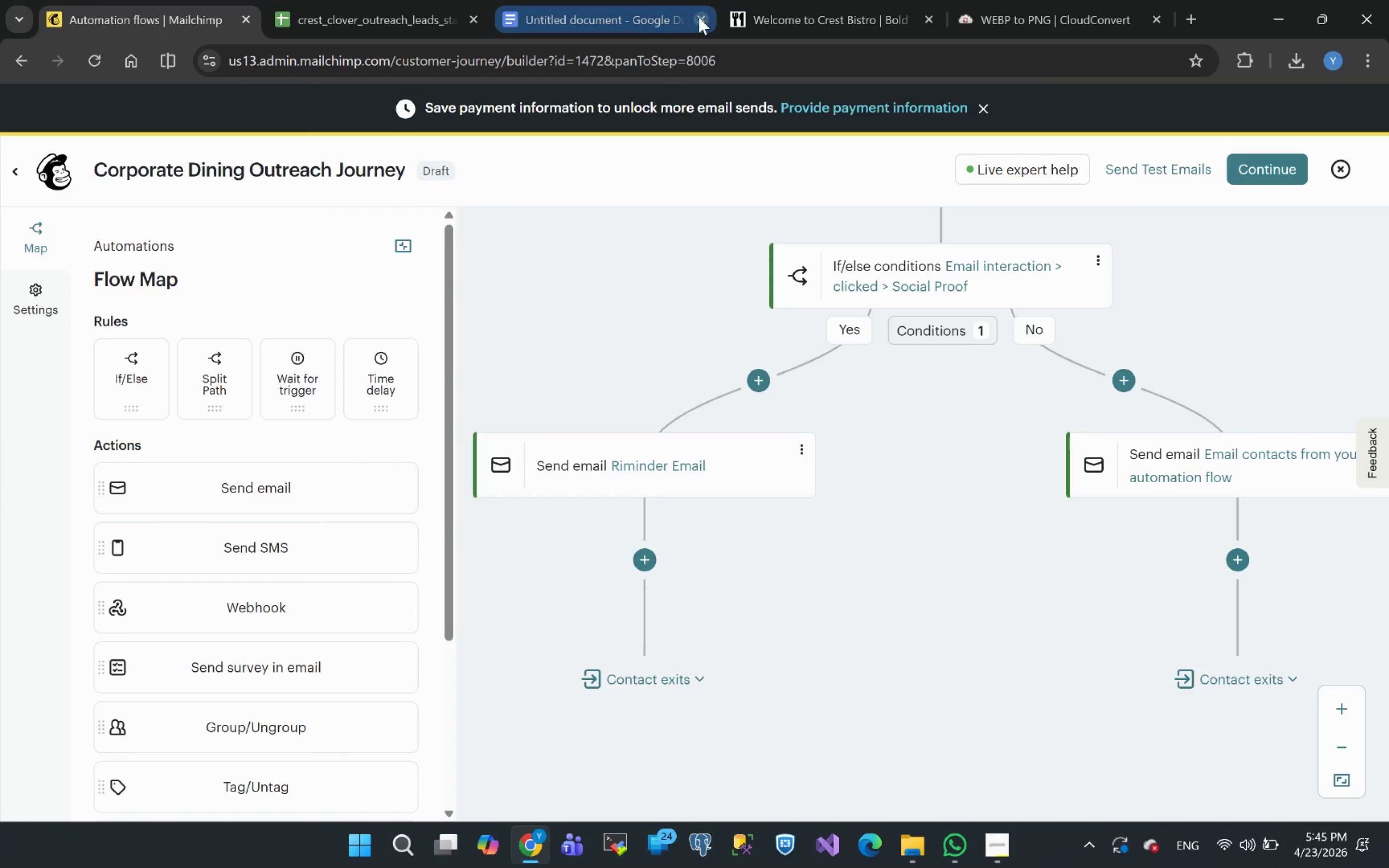 
left_click([702, 20])
 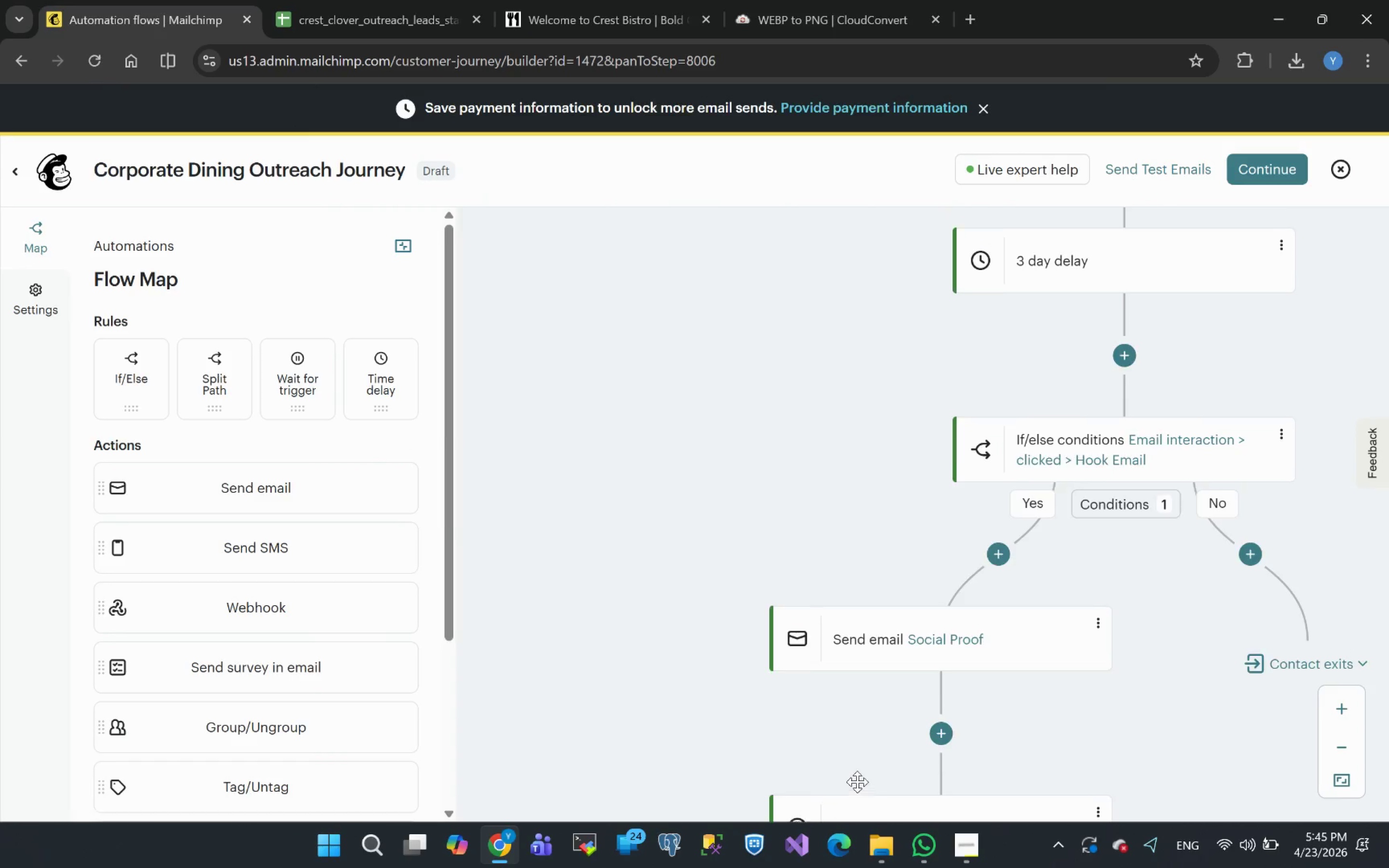 
wait(9.92)
 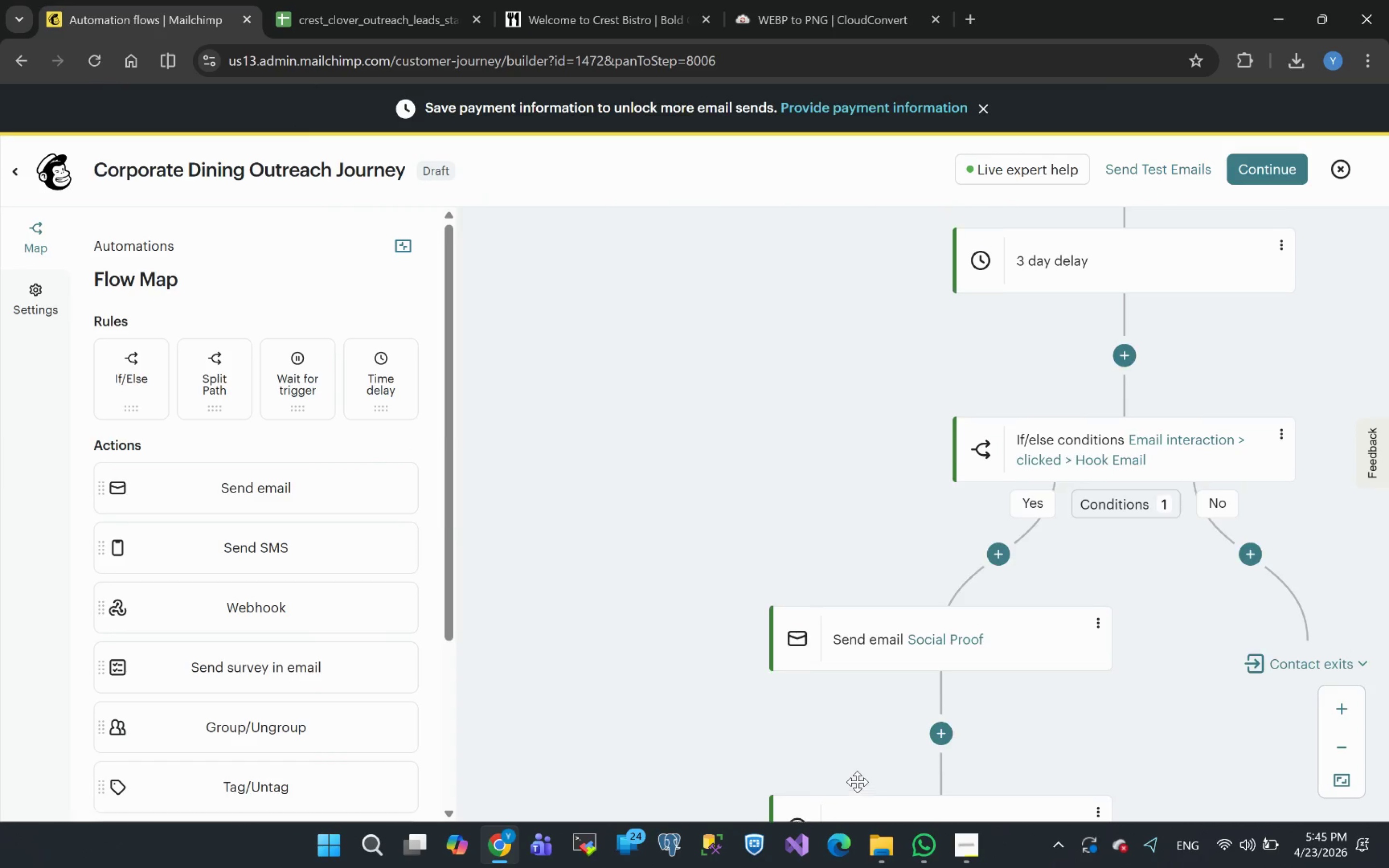 
left_click([31, 311])
 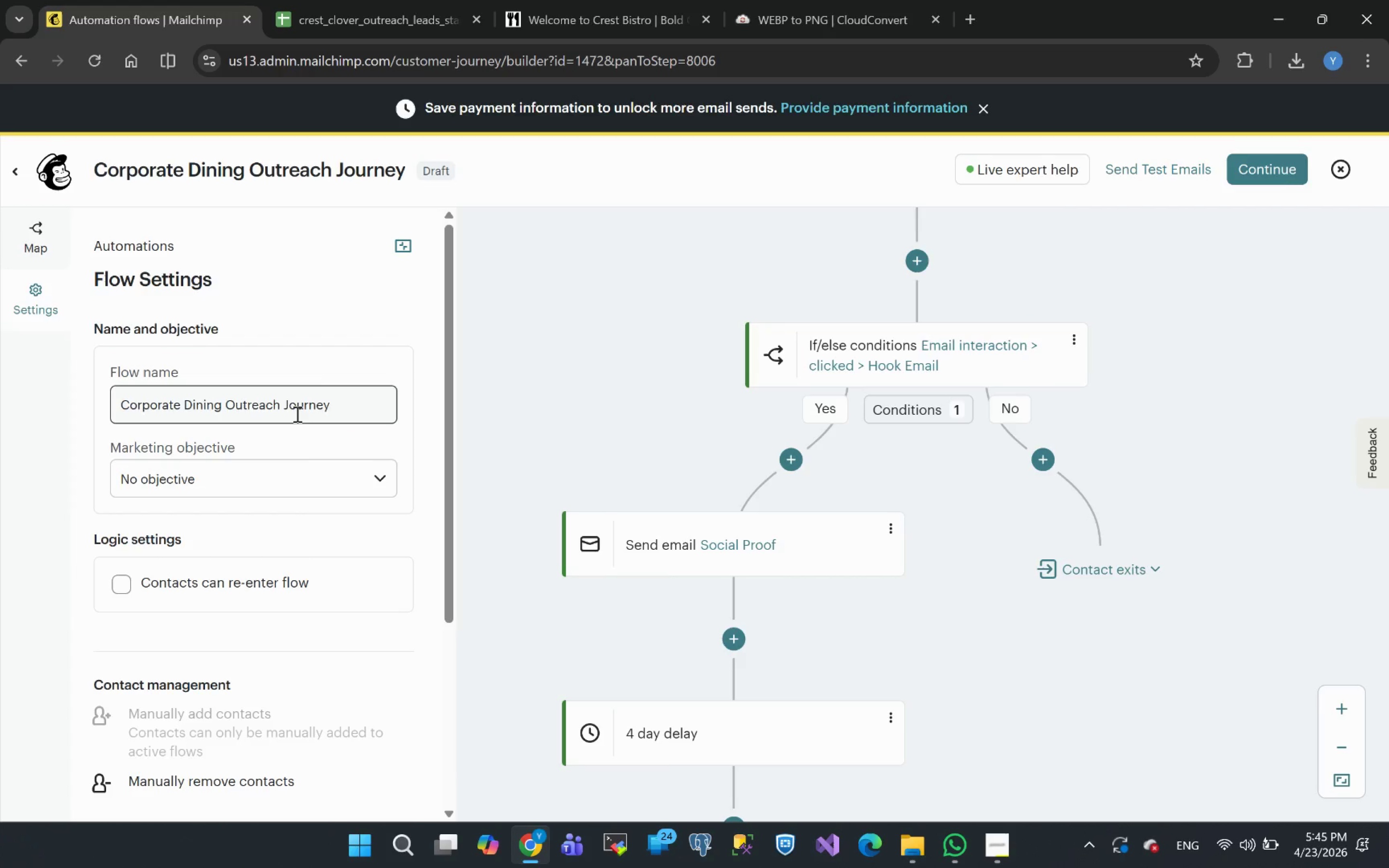 
wait(12.51)
 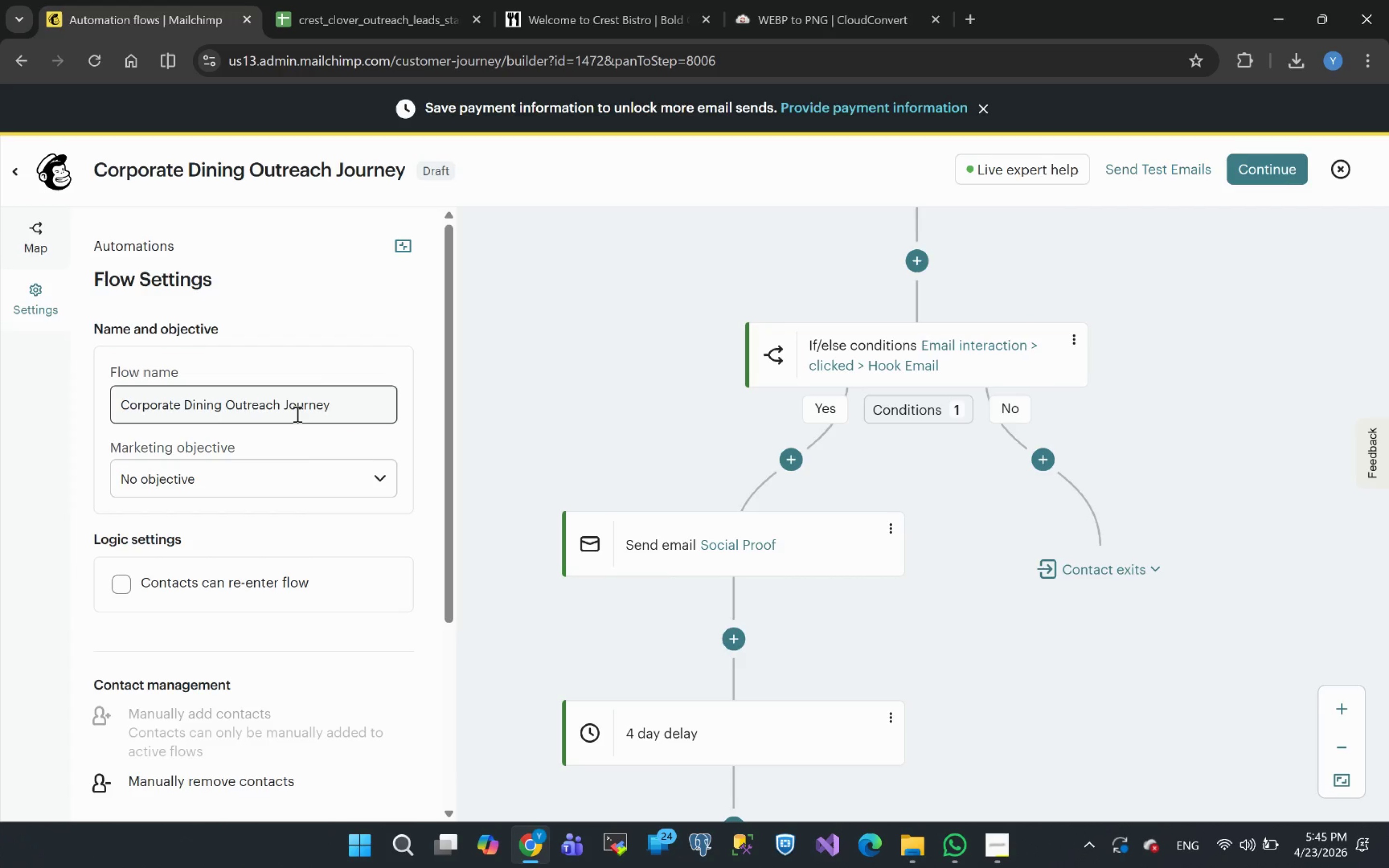 
mouse_move([804, 582])
 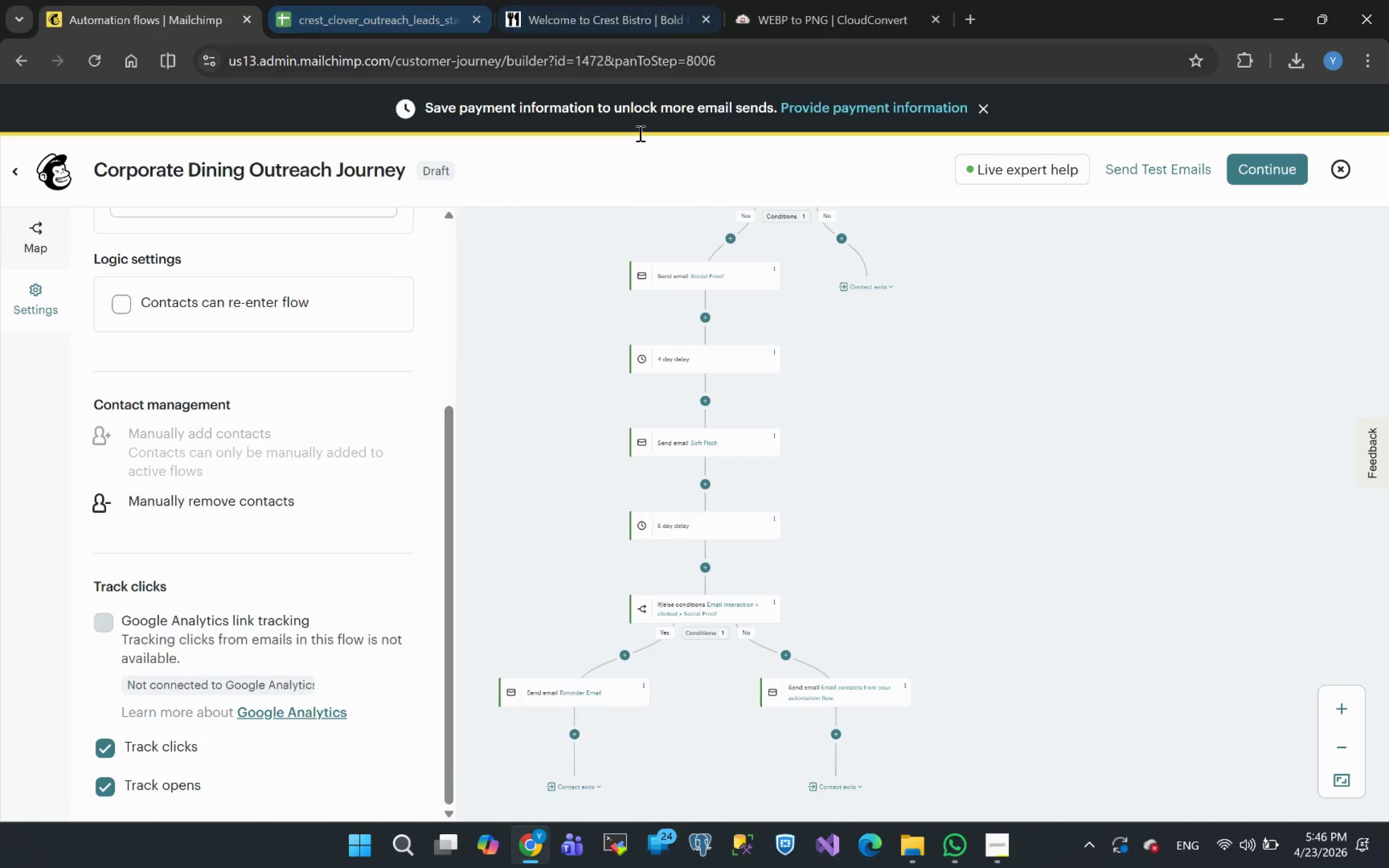 
wait(5.16)
 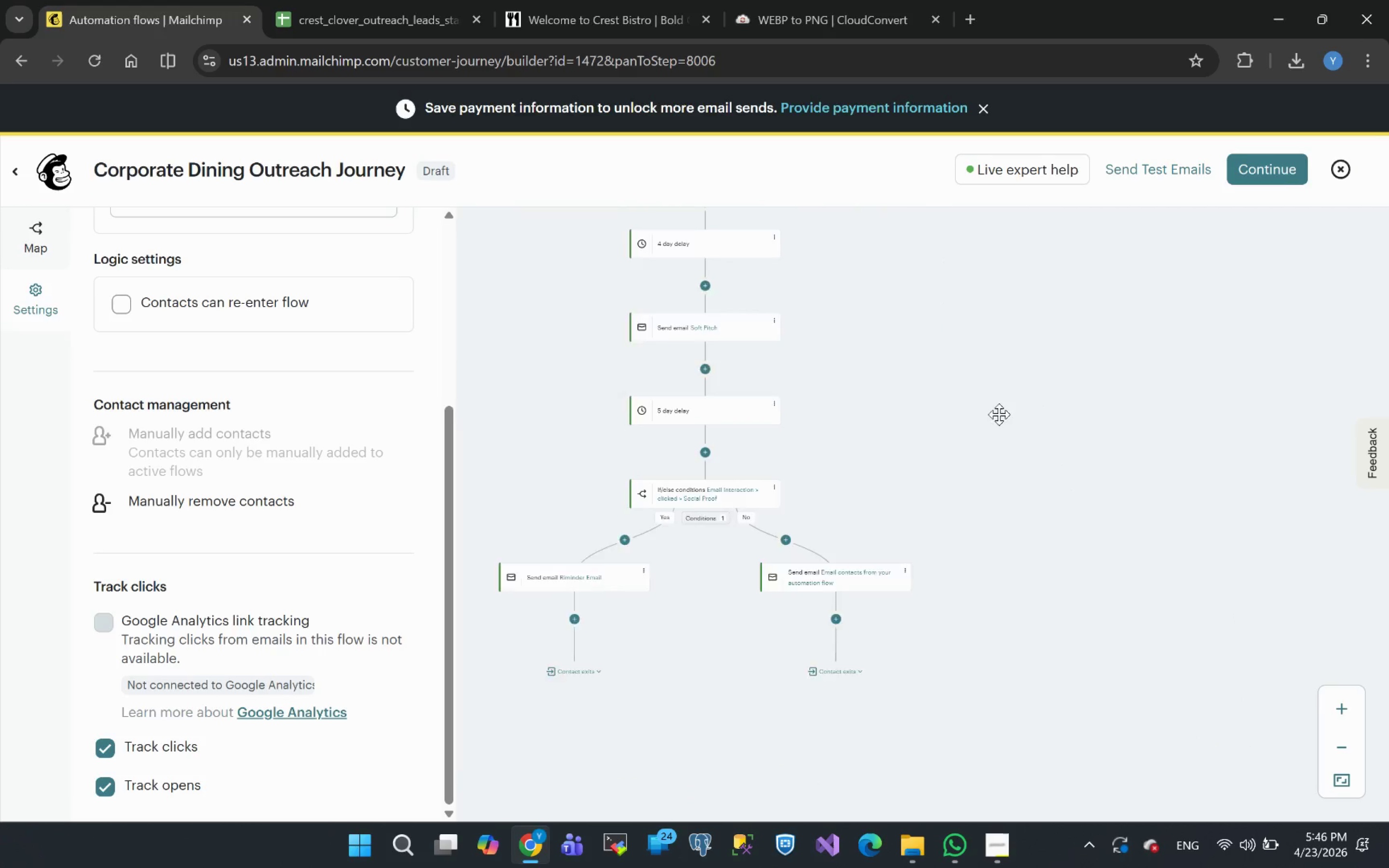 
left_click([999, 842])